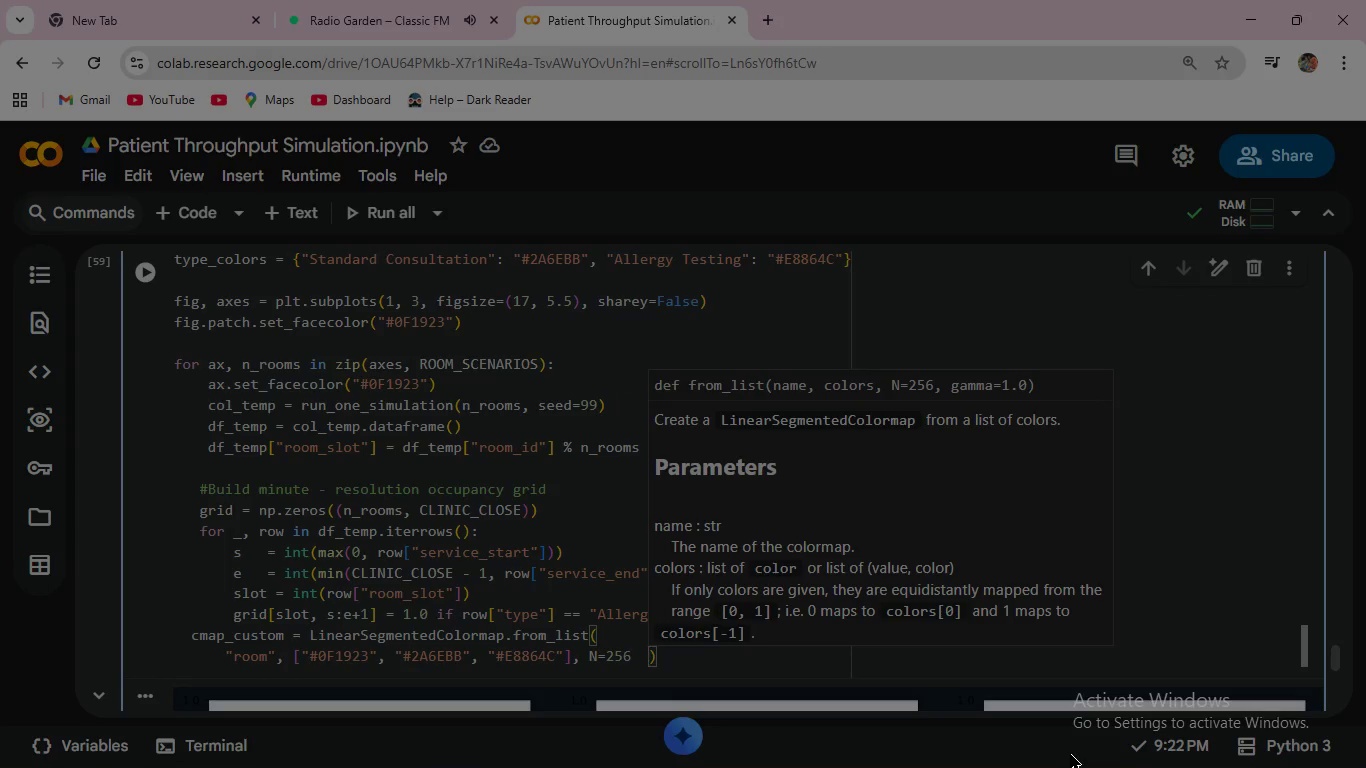 
key(Backspace)
 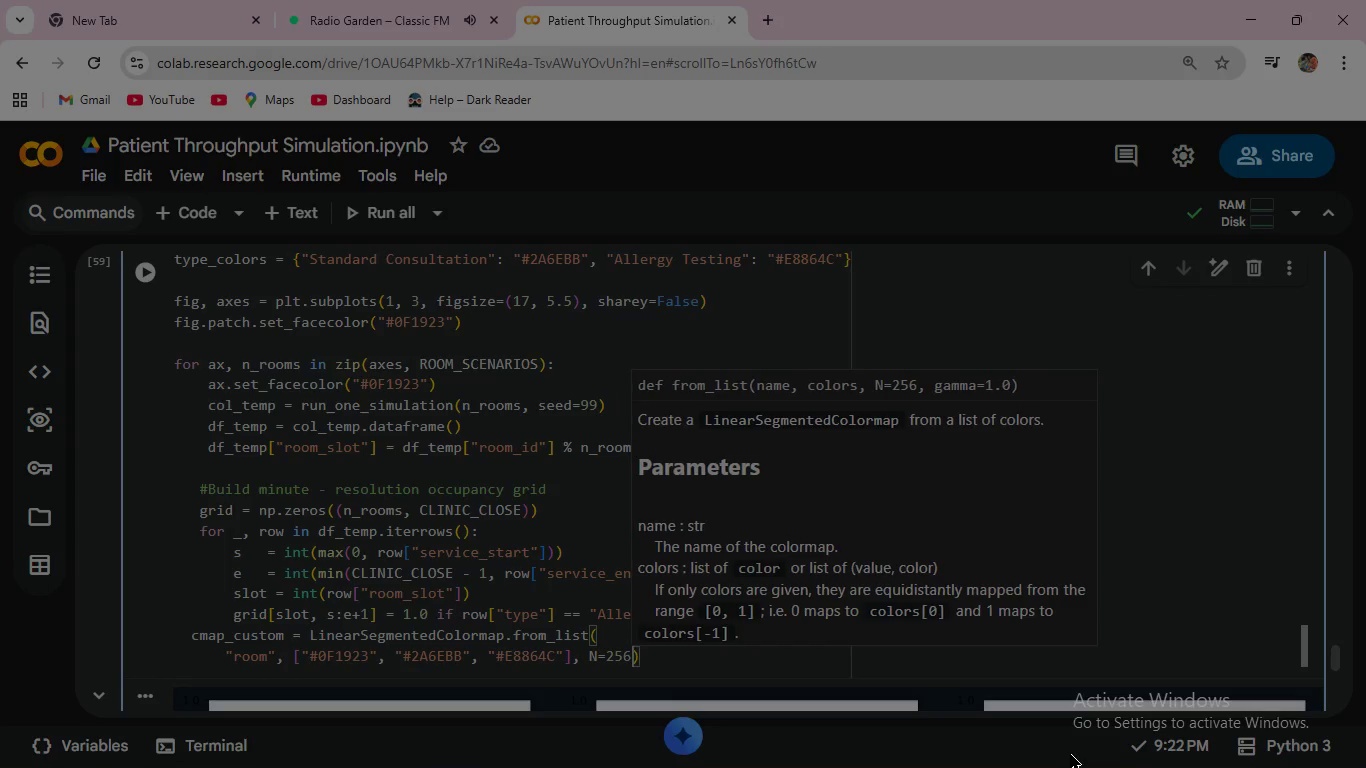 
key(Backspace)
 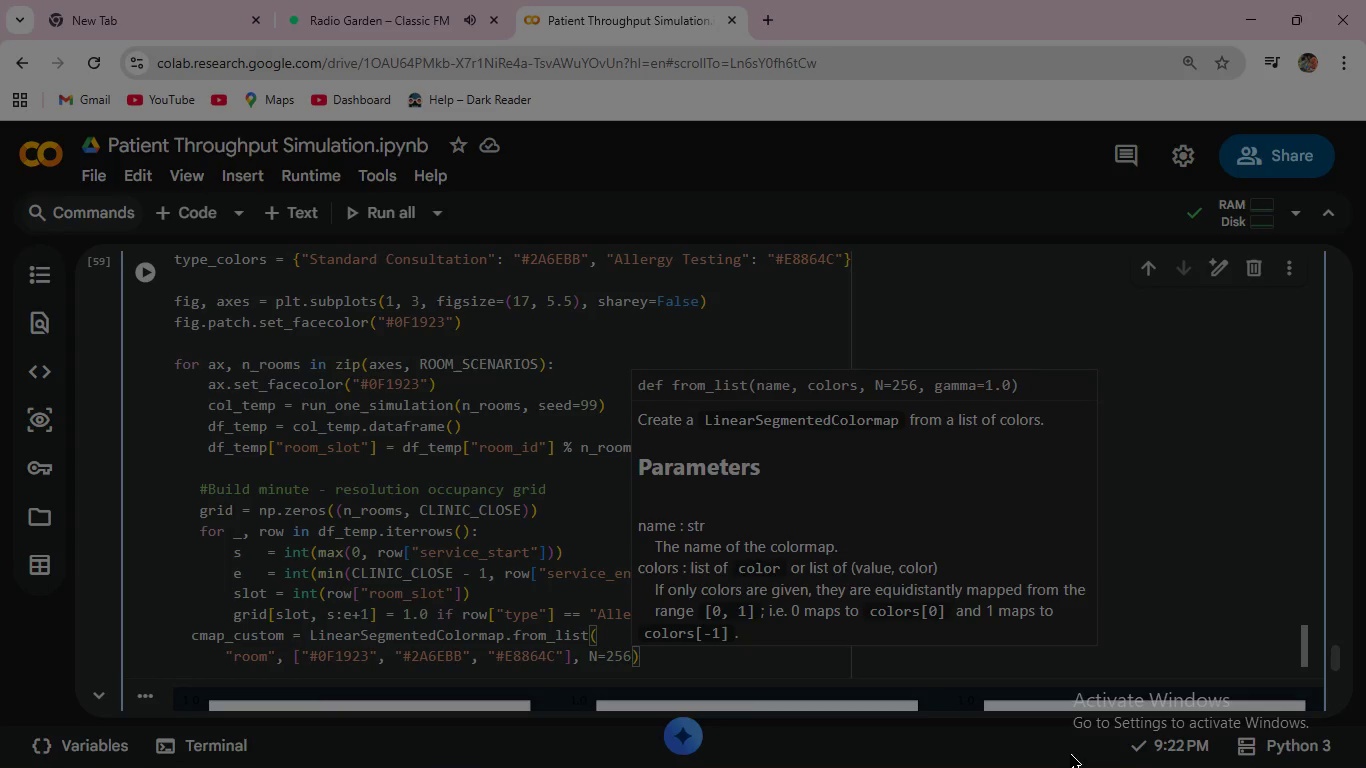 
wait(10.88)
 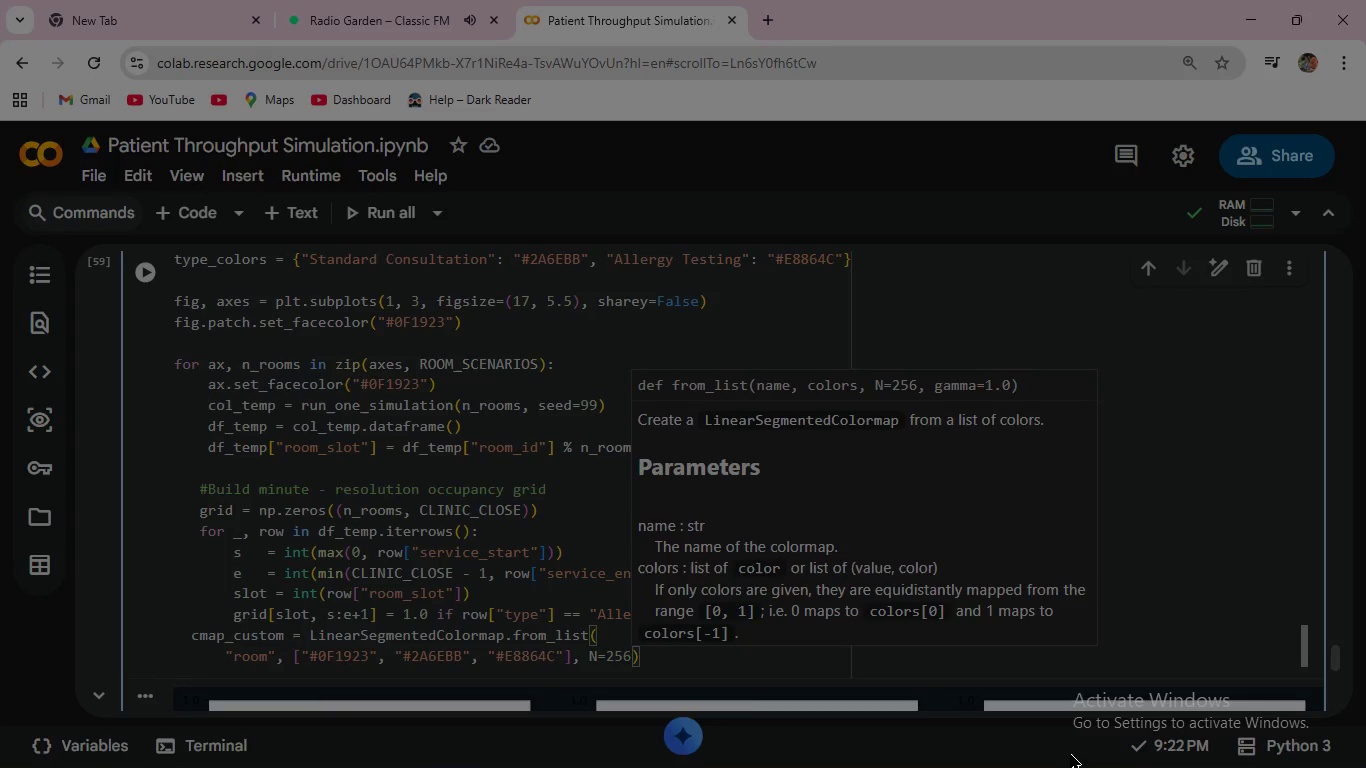 
left_click([150, 272])
 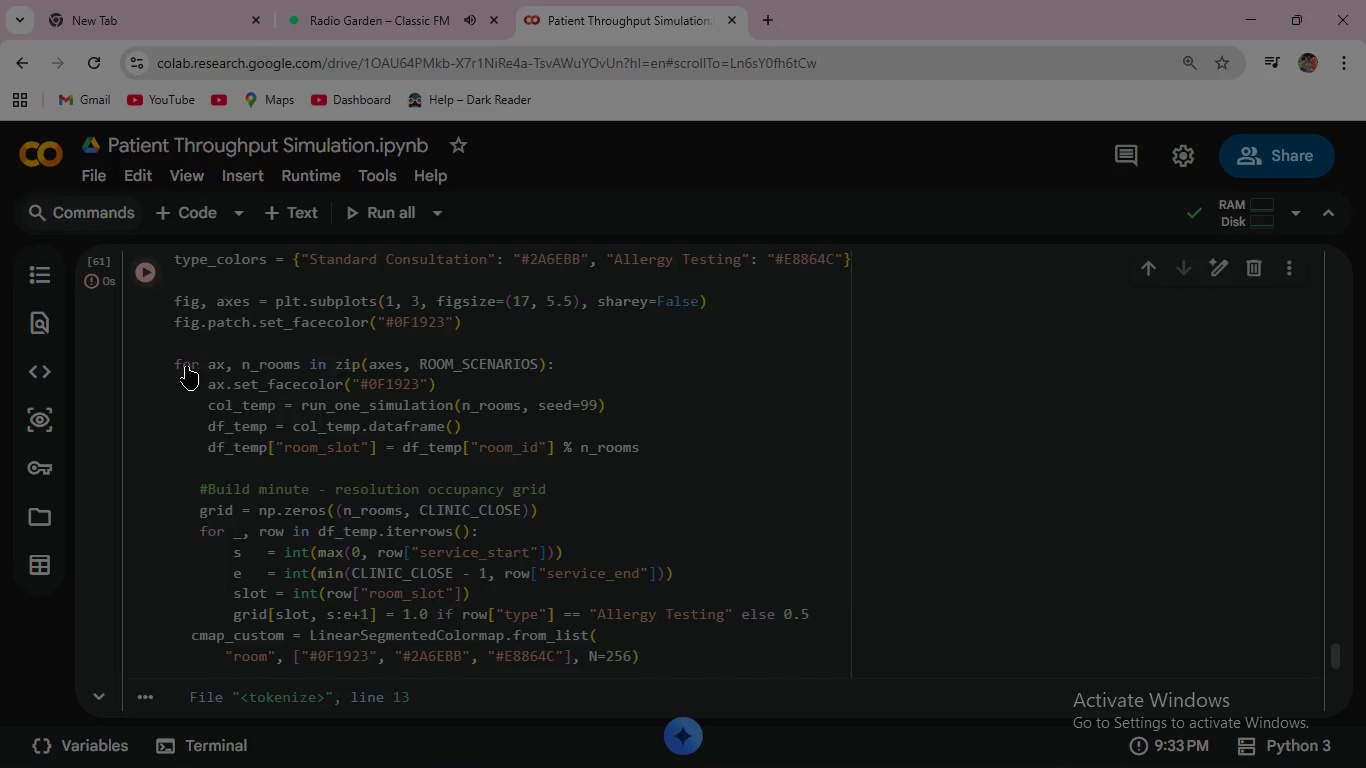 
scroll: coordinate [314, 555], scroll_direction: down, amount: 3.0
 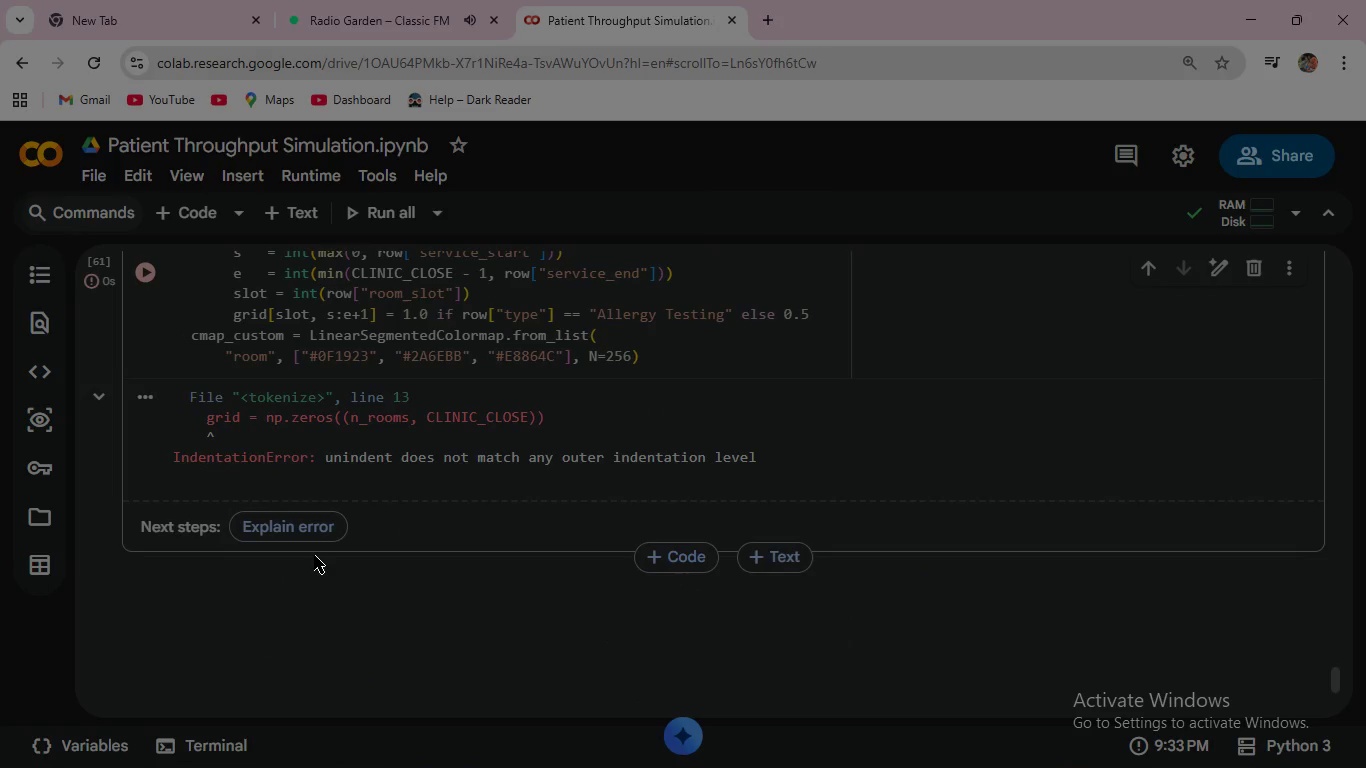 
scroll: coordinate [314, 555], scroll_direction: up, amount: 1.0
 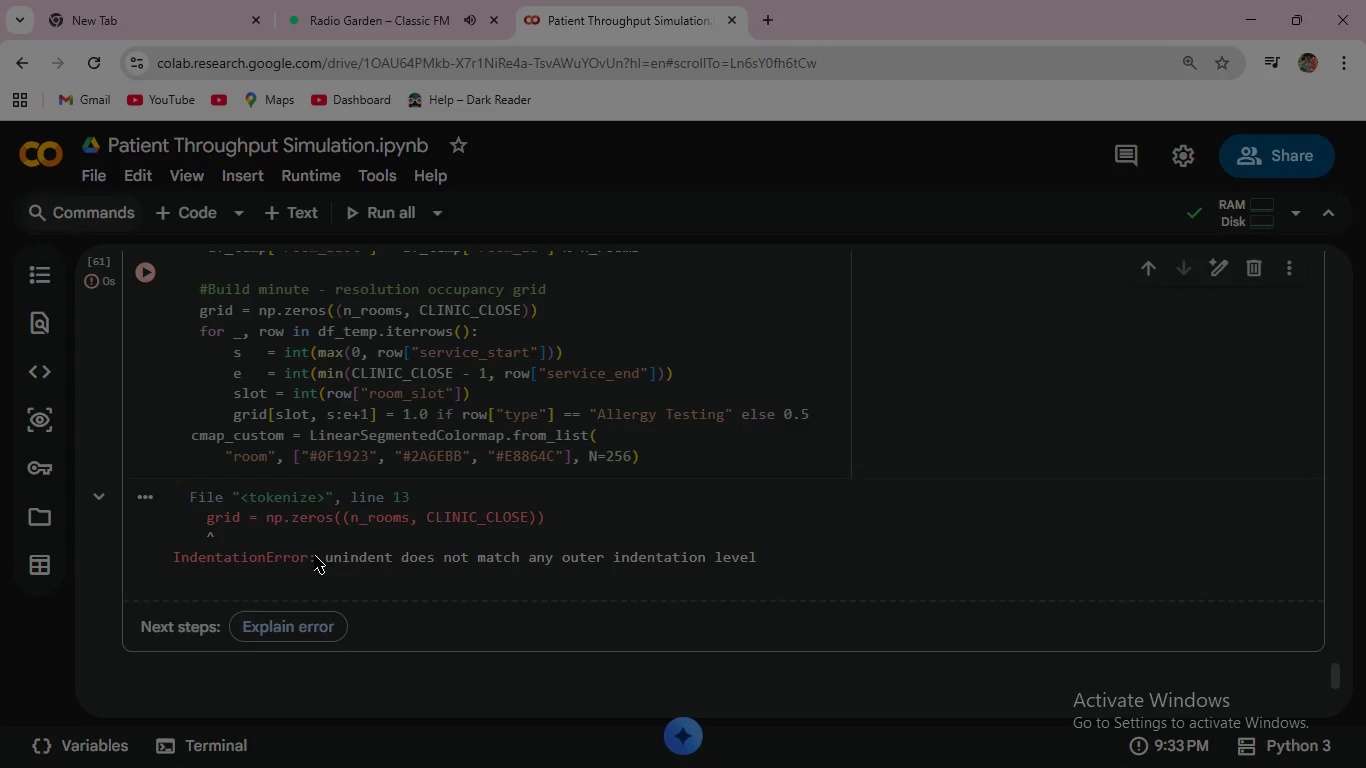 
wait(12.81)
 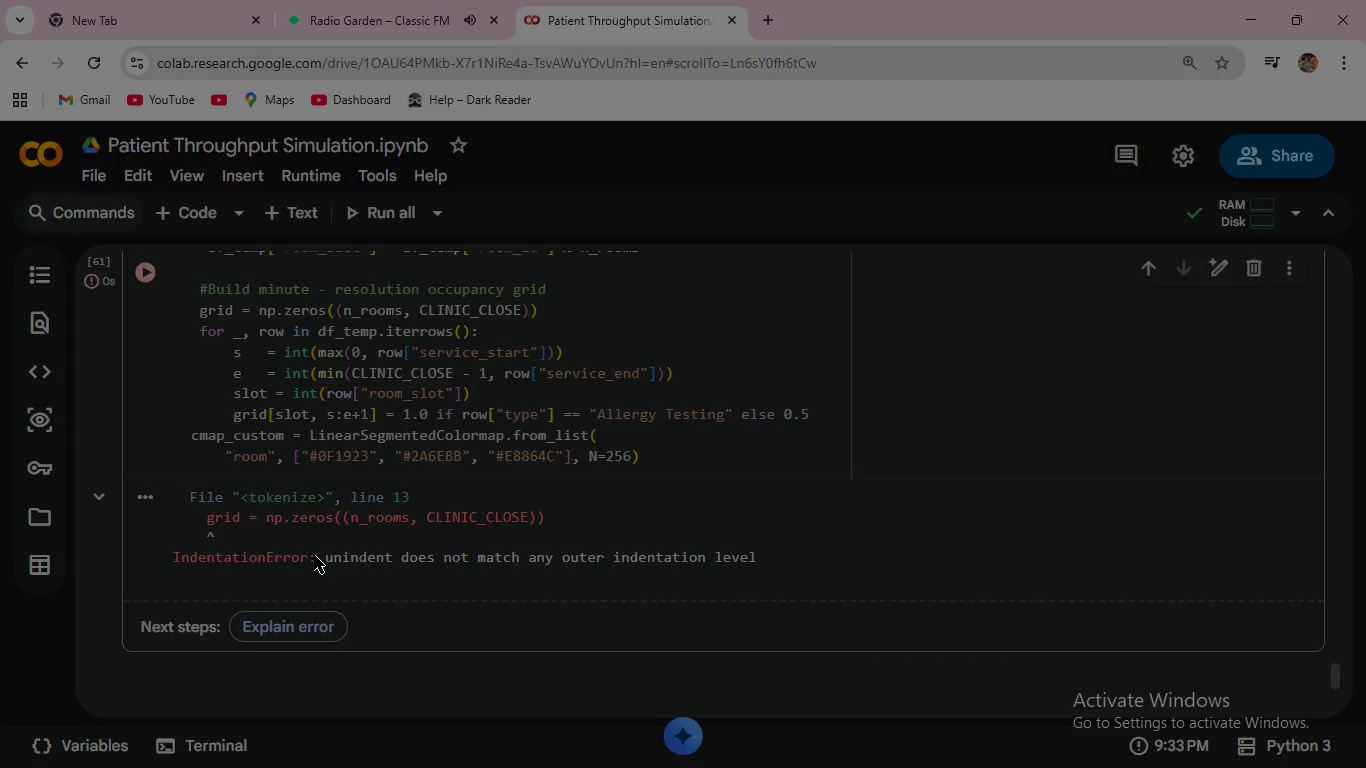 
scroll: coordinate [314, 555], scroll_direction: up, amount: 1.0
 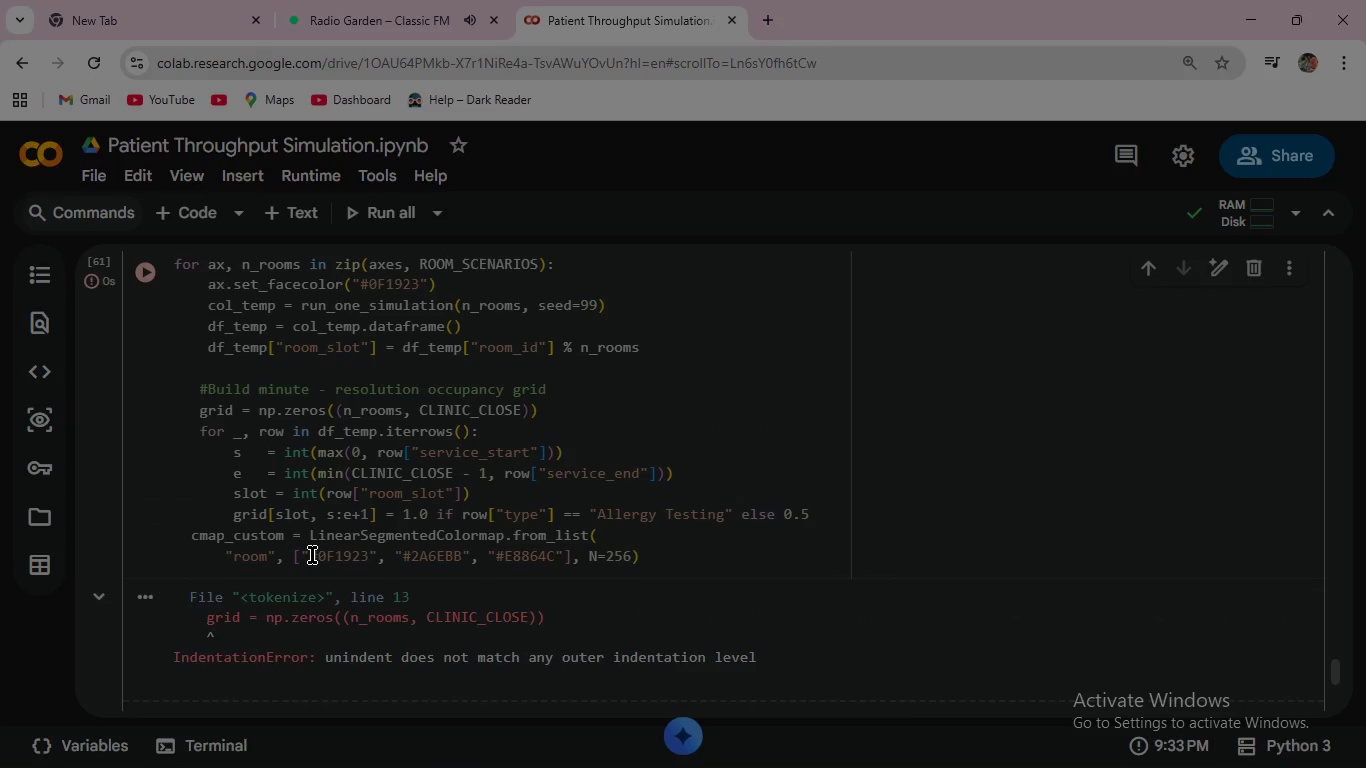 
wait(9.2)
 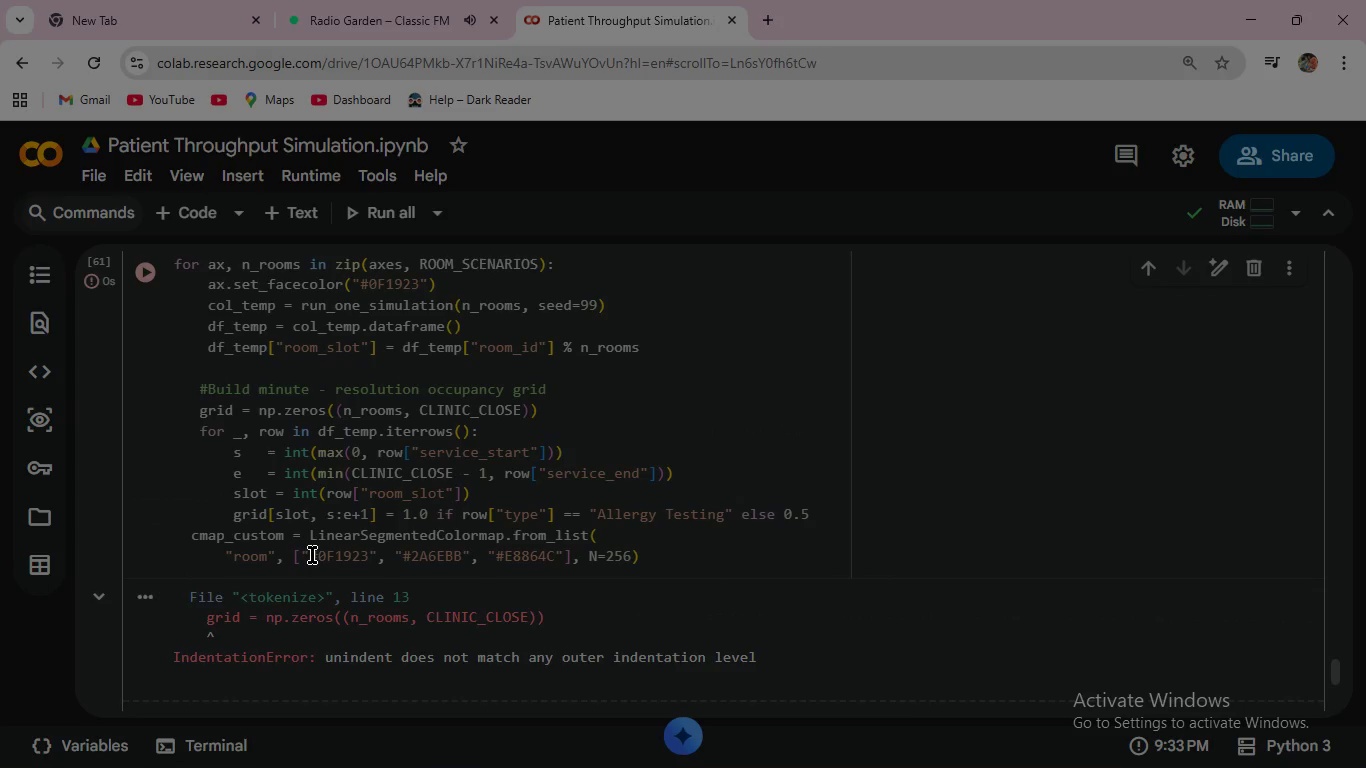 
scroll: coordinate [344, 506], scroll_direction: up, amount: 1.0
 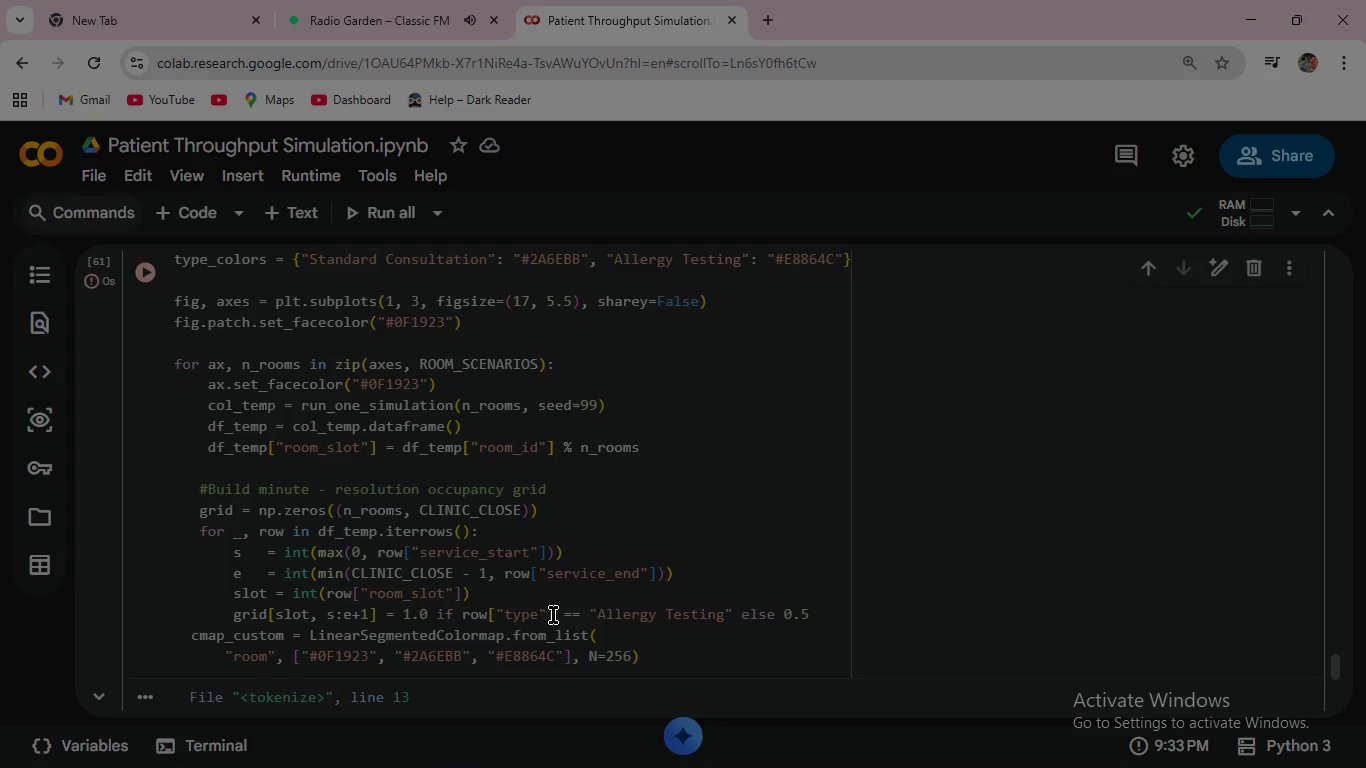 
wait(53.65)
 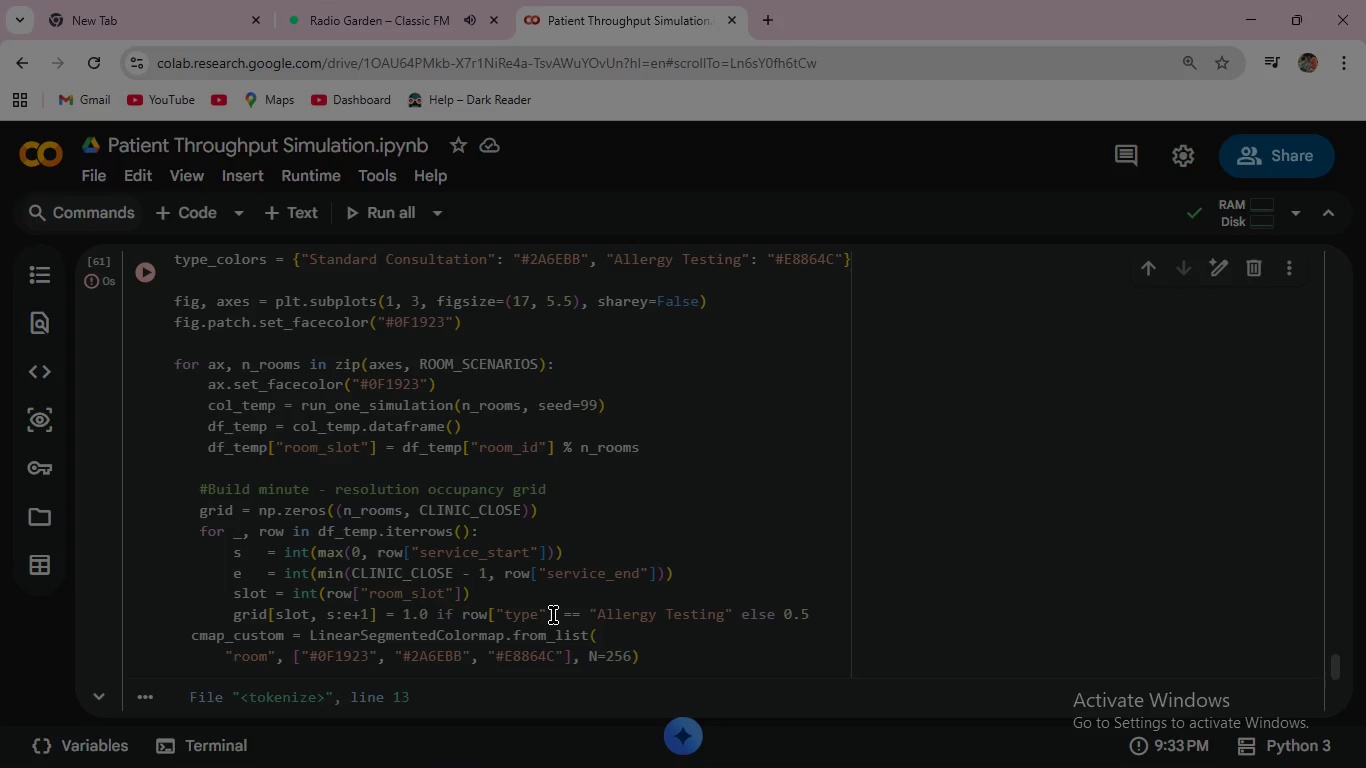 
left_click([199, 511])
 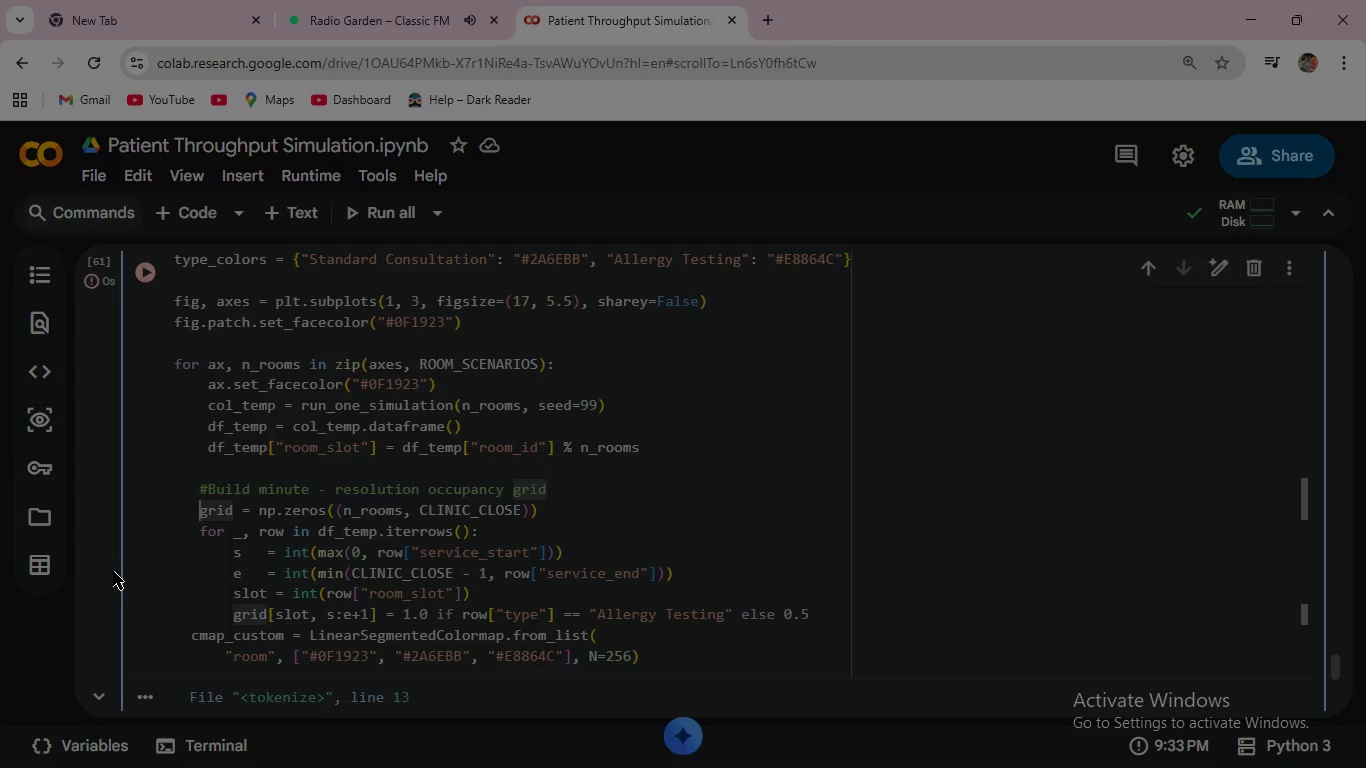 
key(Space)
 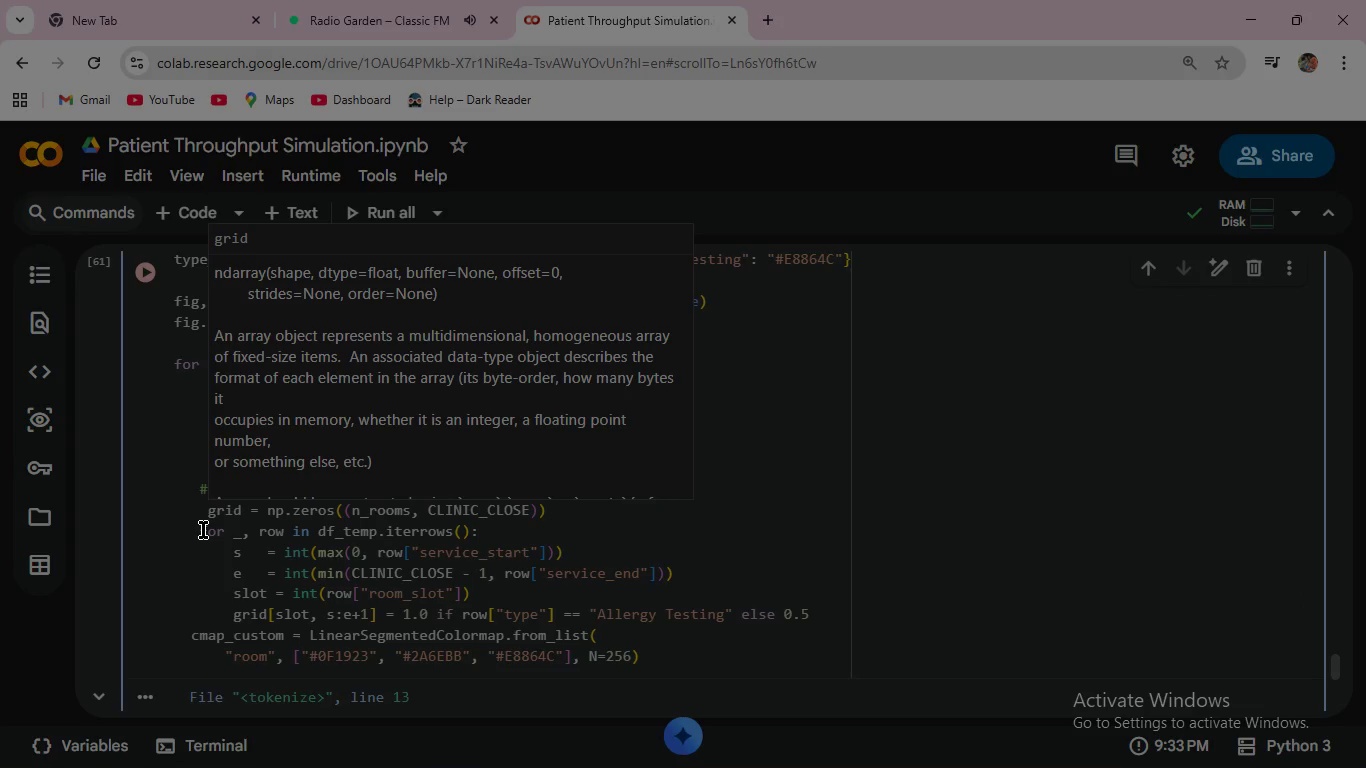 
left_click([203, 530])
 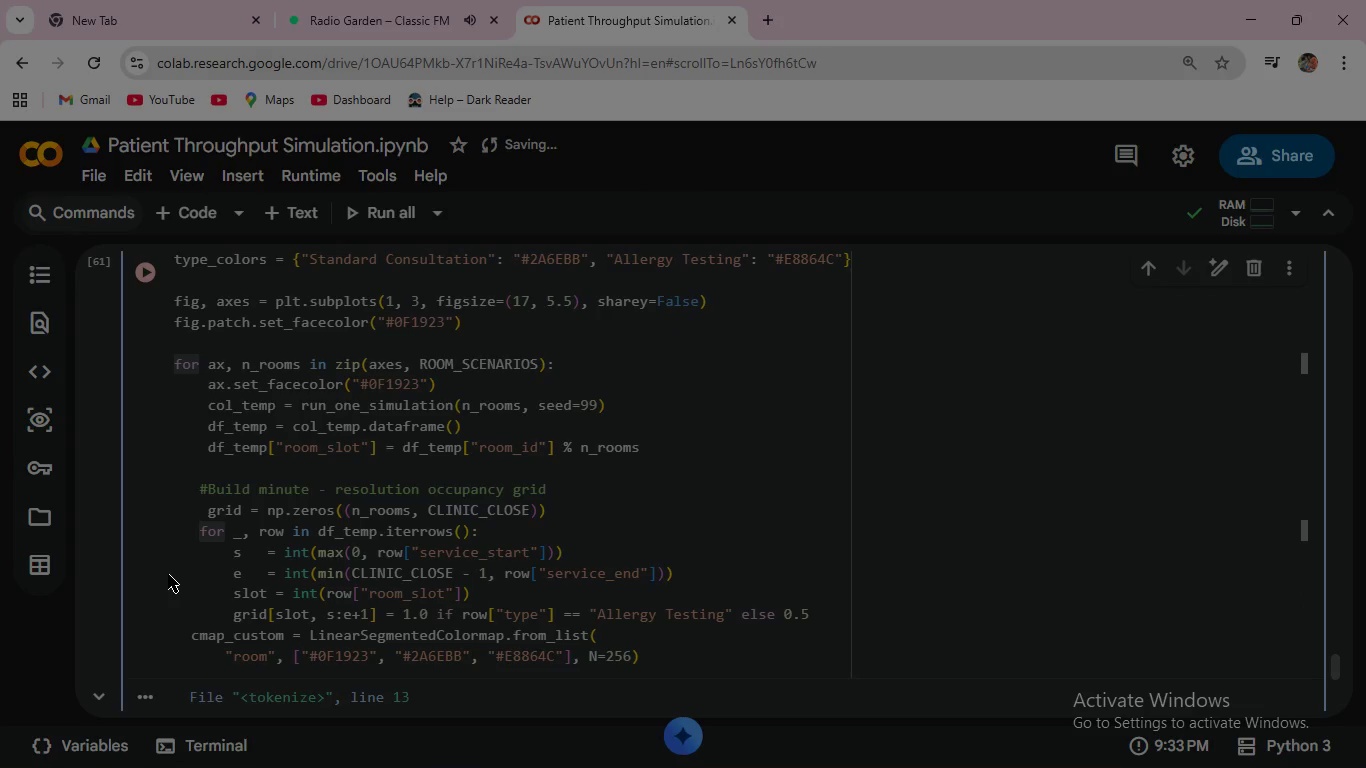 
key(Space)
 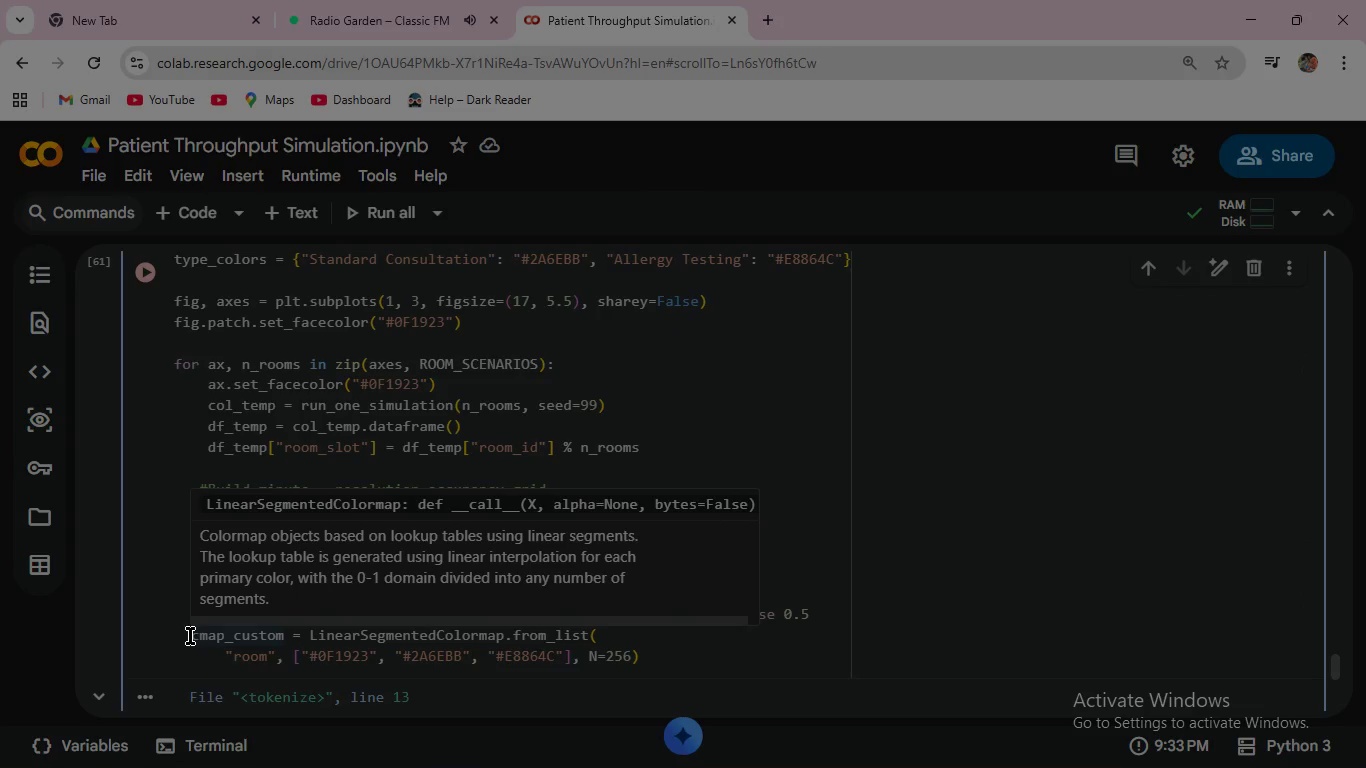 
left_click([186, 638])
 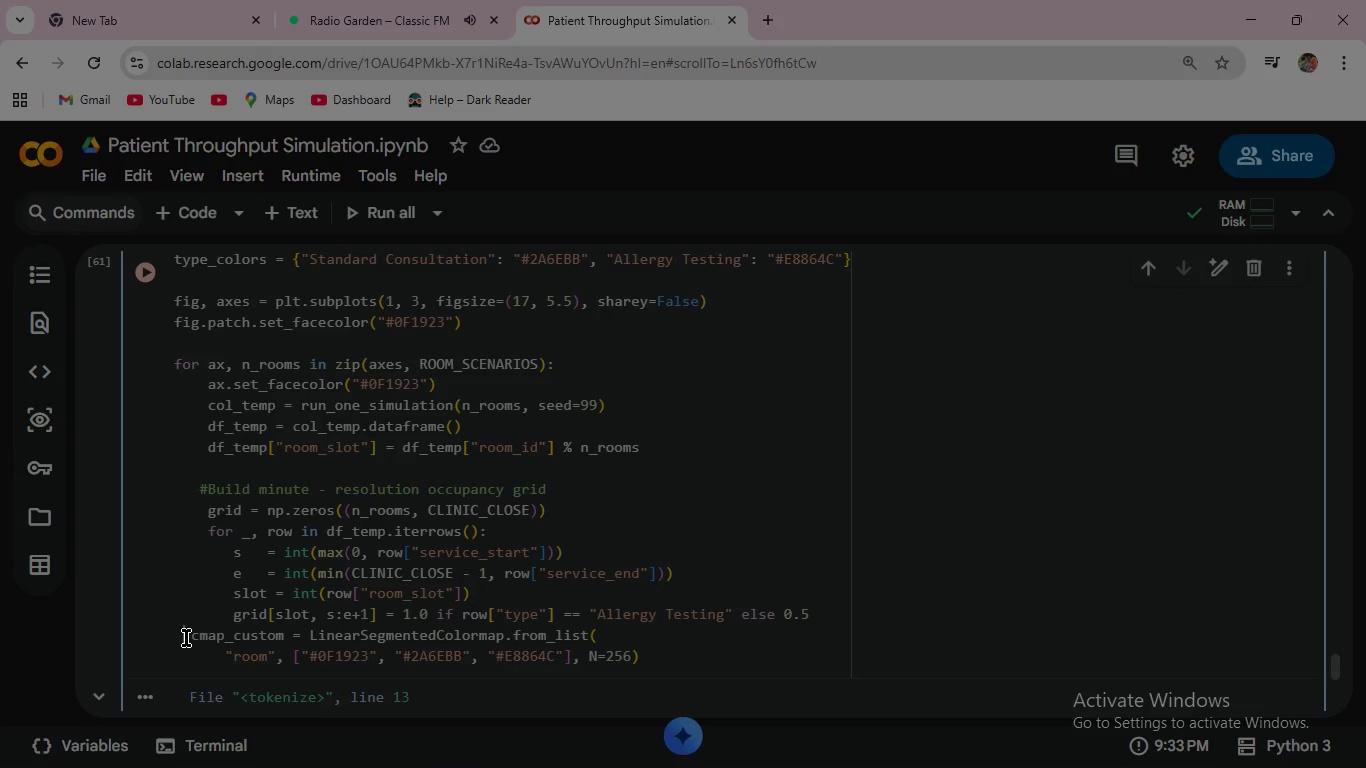 
key(Space)
 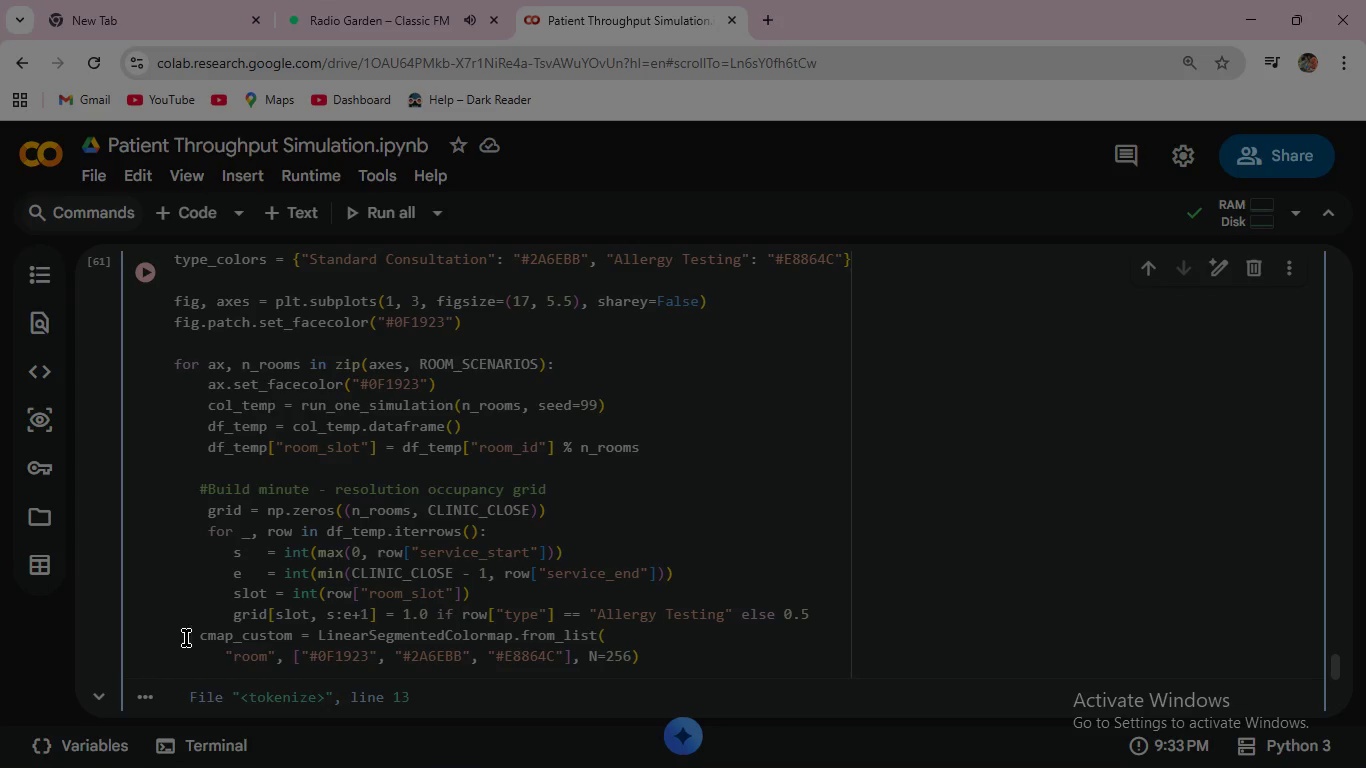 
key(Space)
 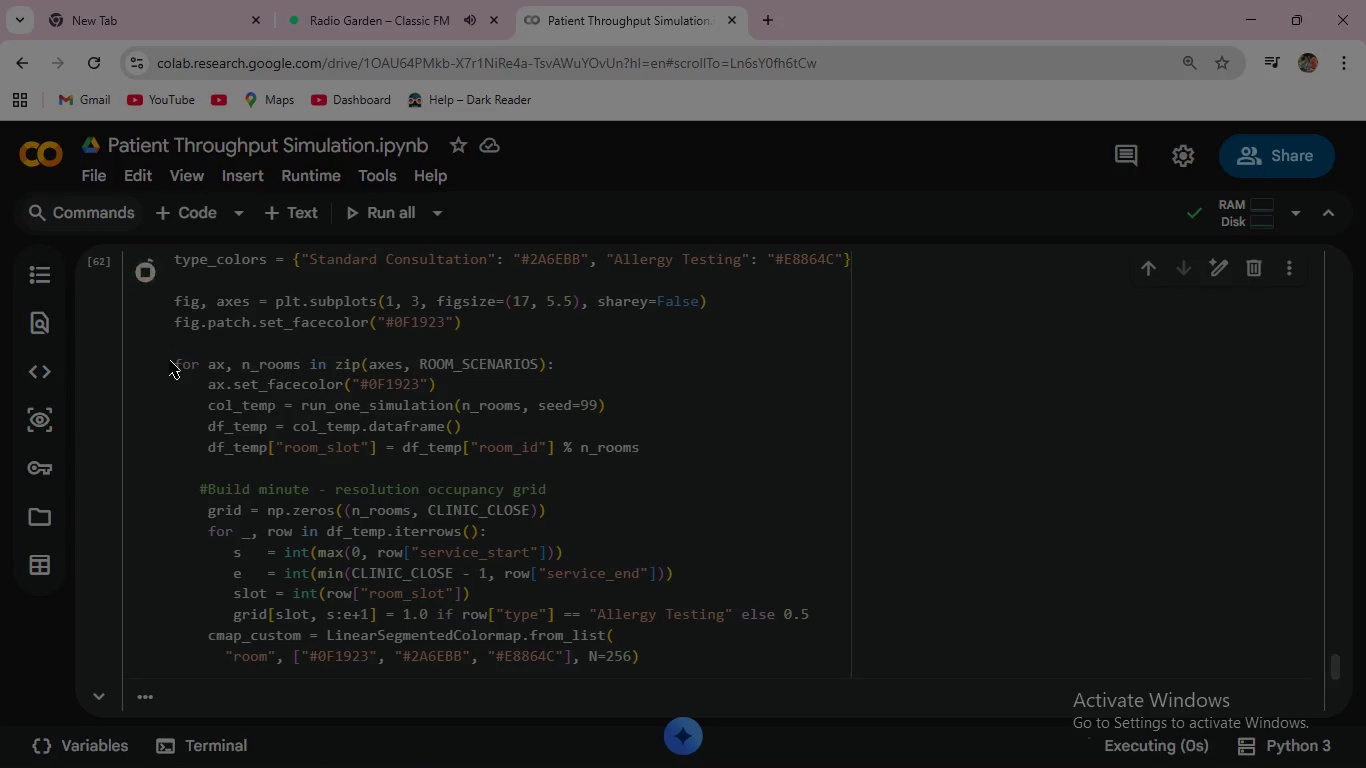 
scroll: coordinate [170, 361], scroll_direction: down, amount: 1.0
 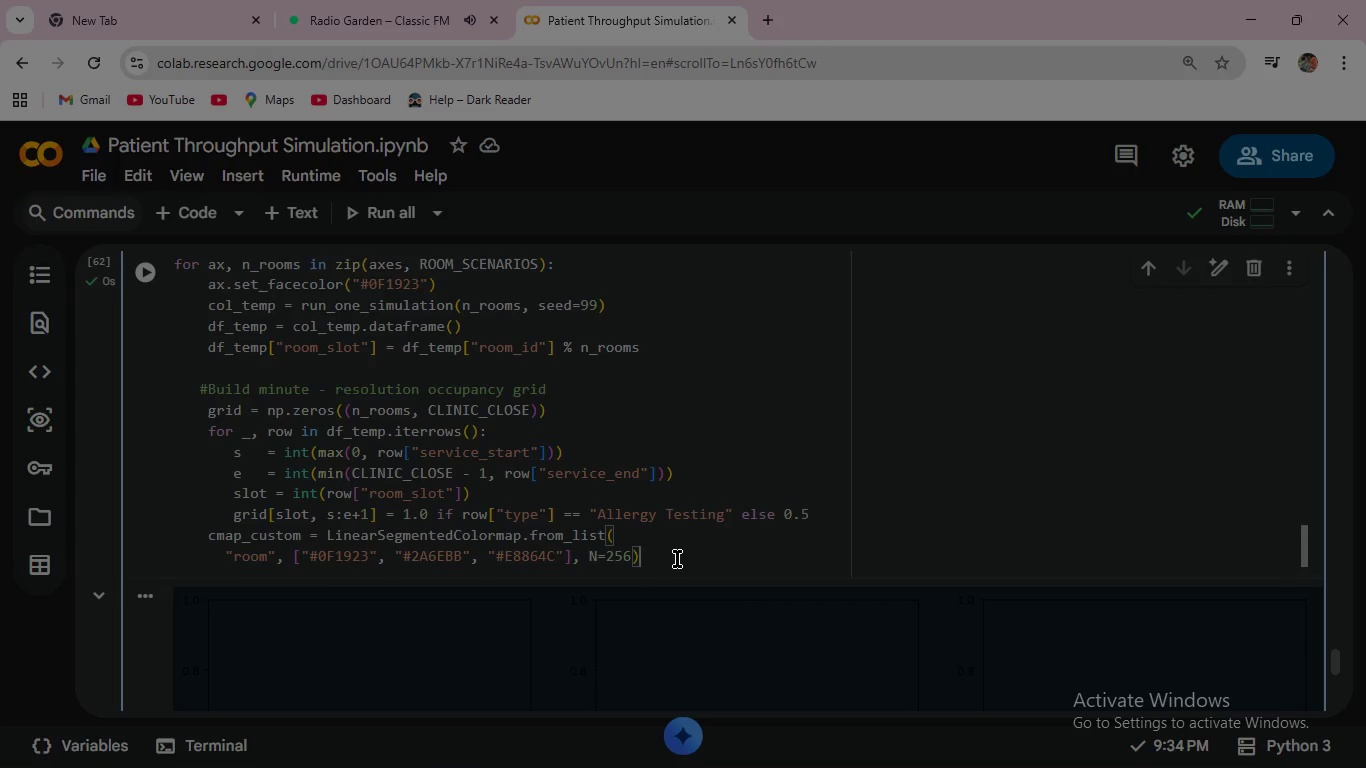 
wait(23.3)
 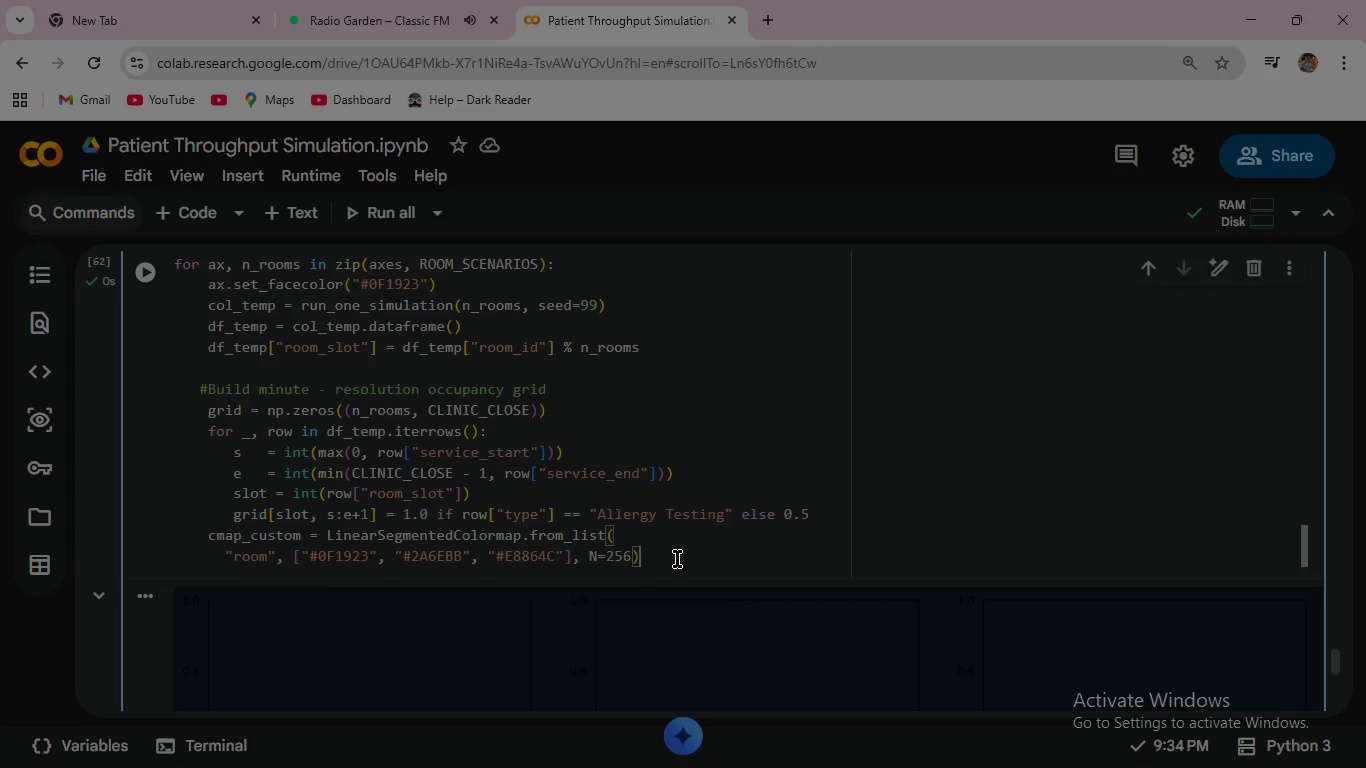 
key(Enter)
 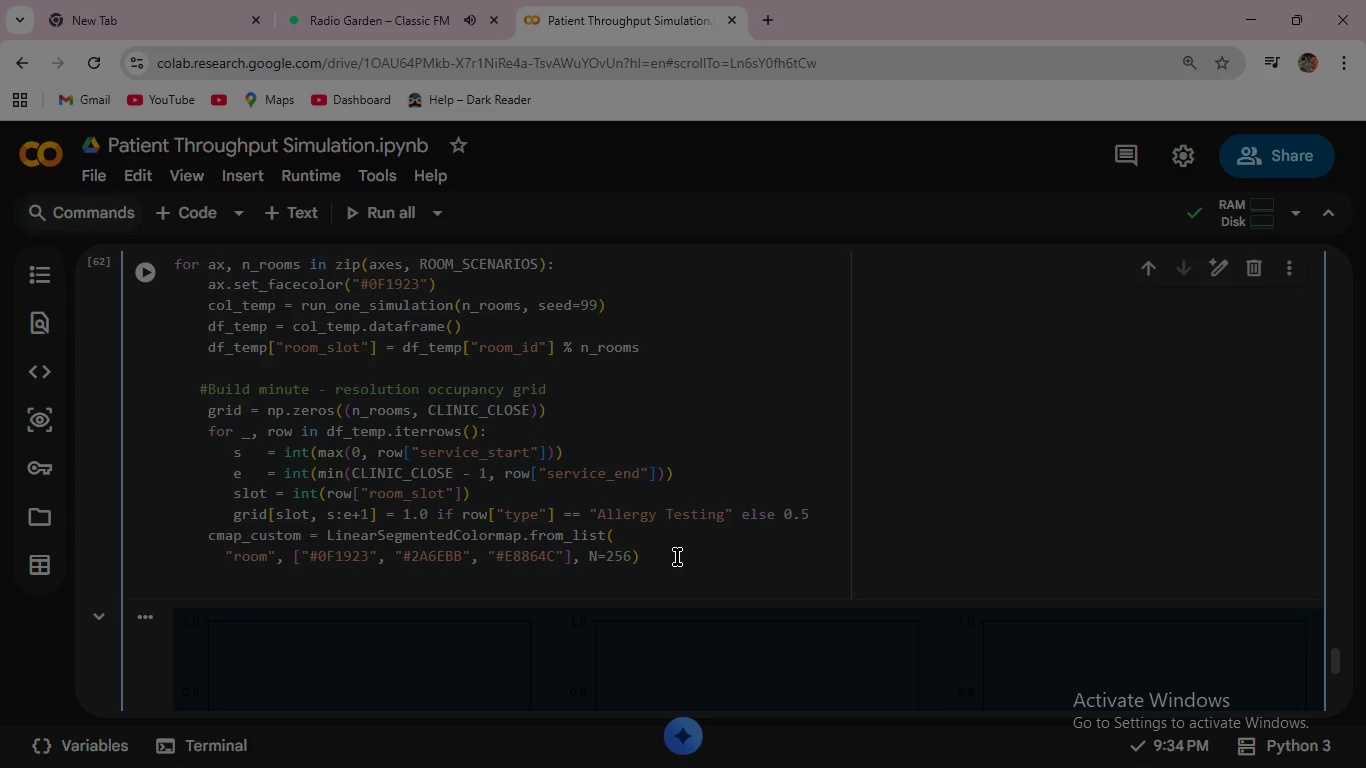 
type(ax)
 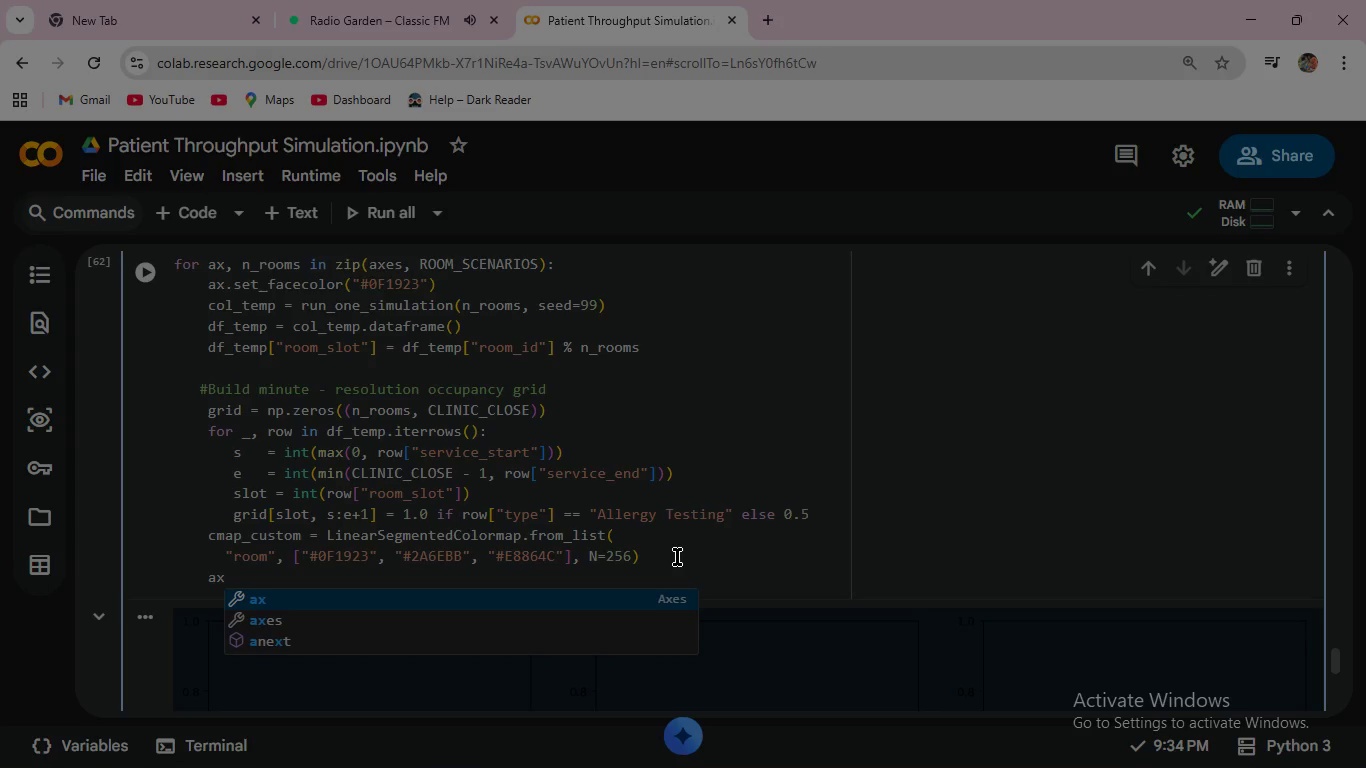 
wait(9.78)
 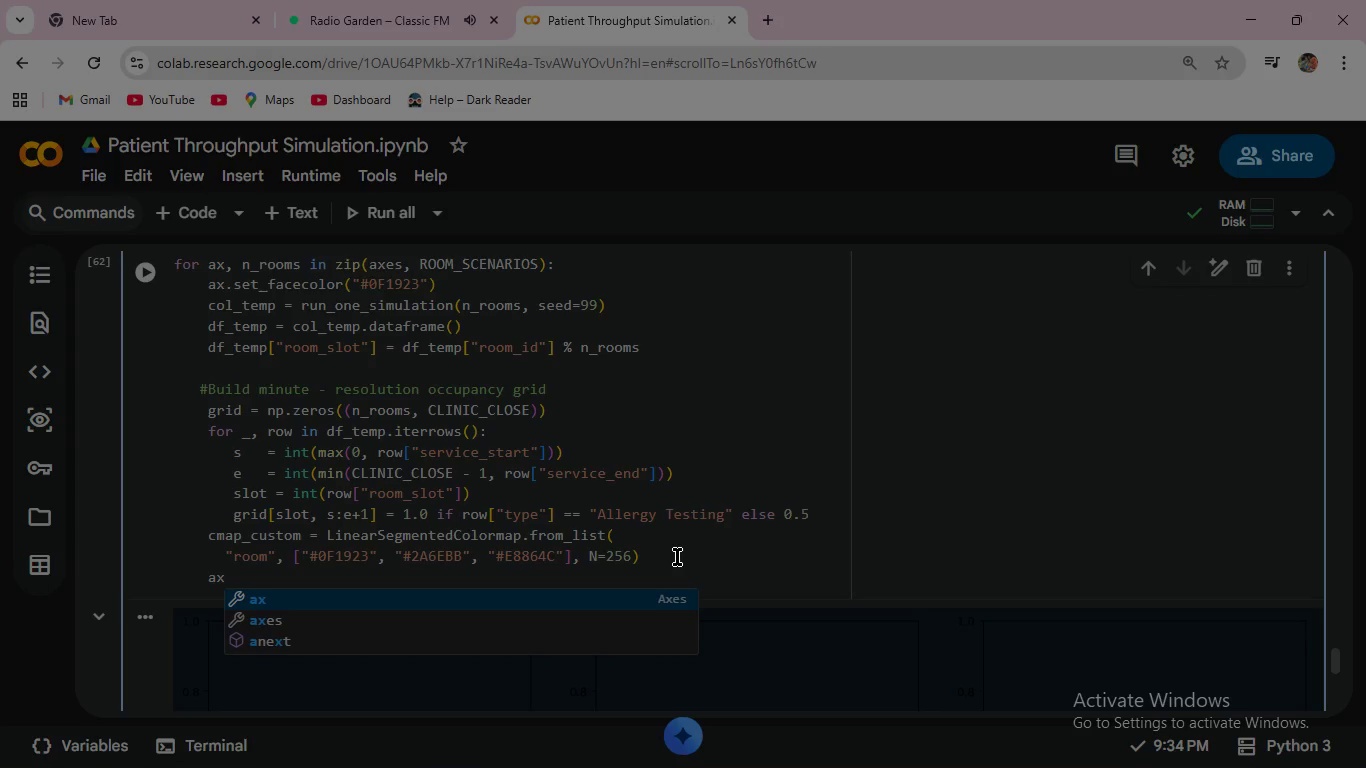 
type(.imshow(grid, aspect="auto)
 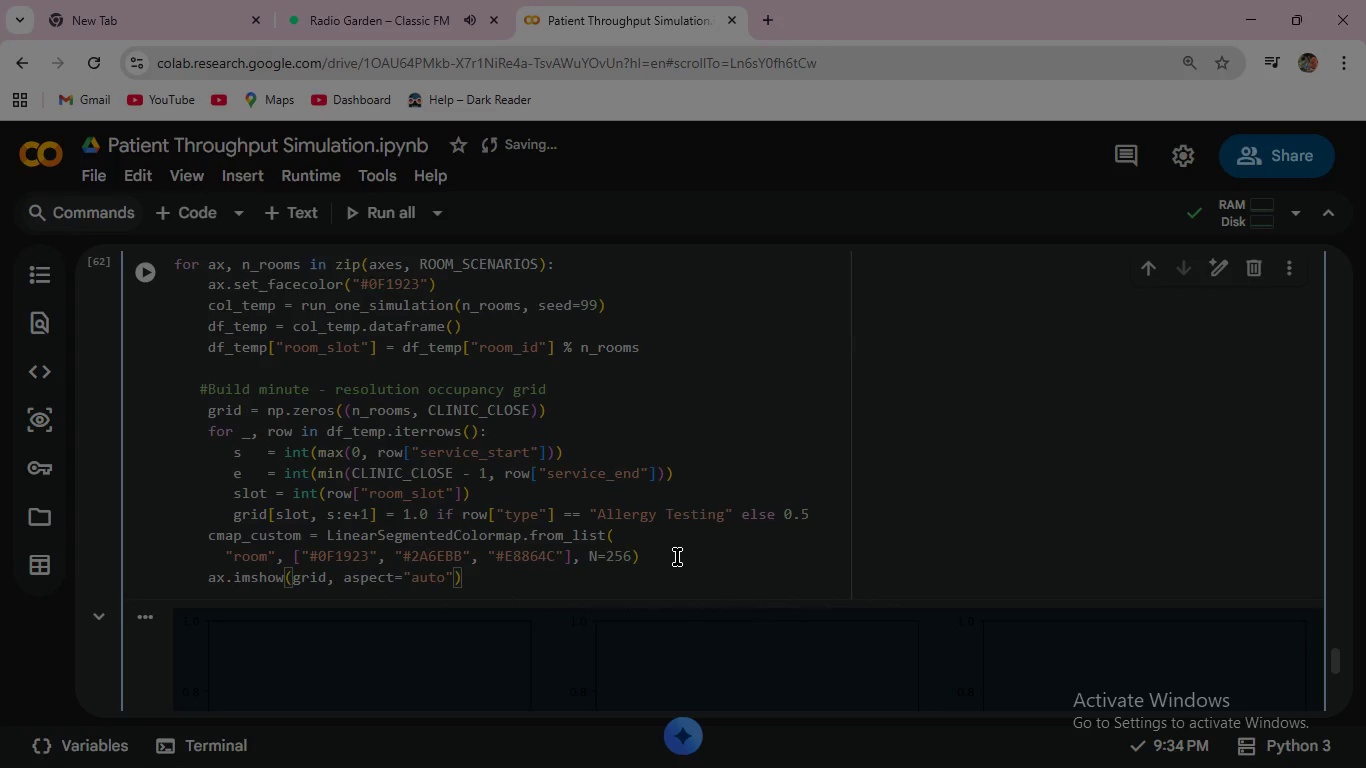 
key(ArrowRight)
 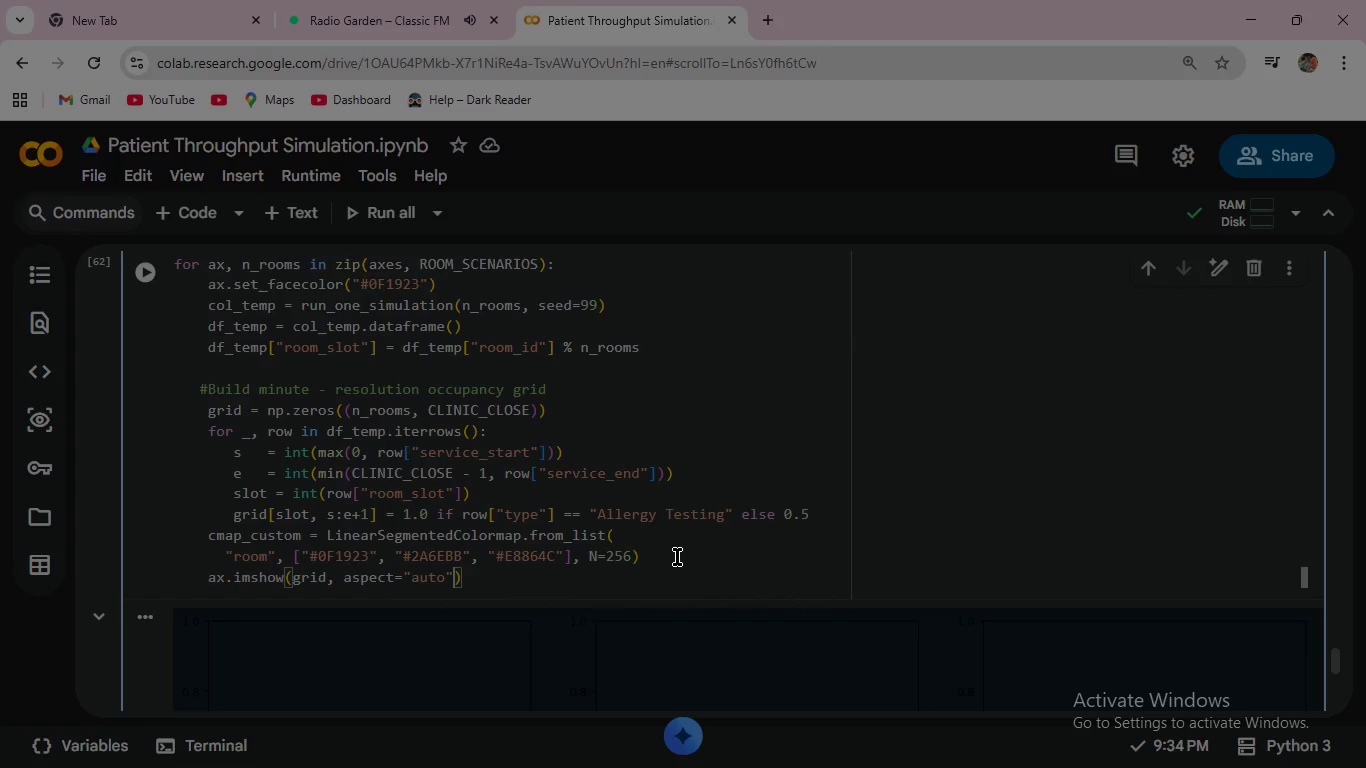 
type(, cmap=cma)
 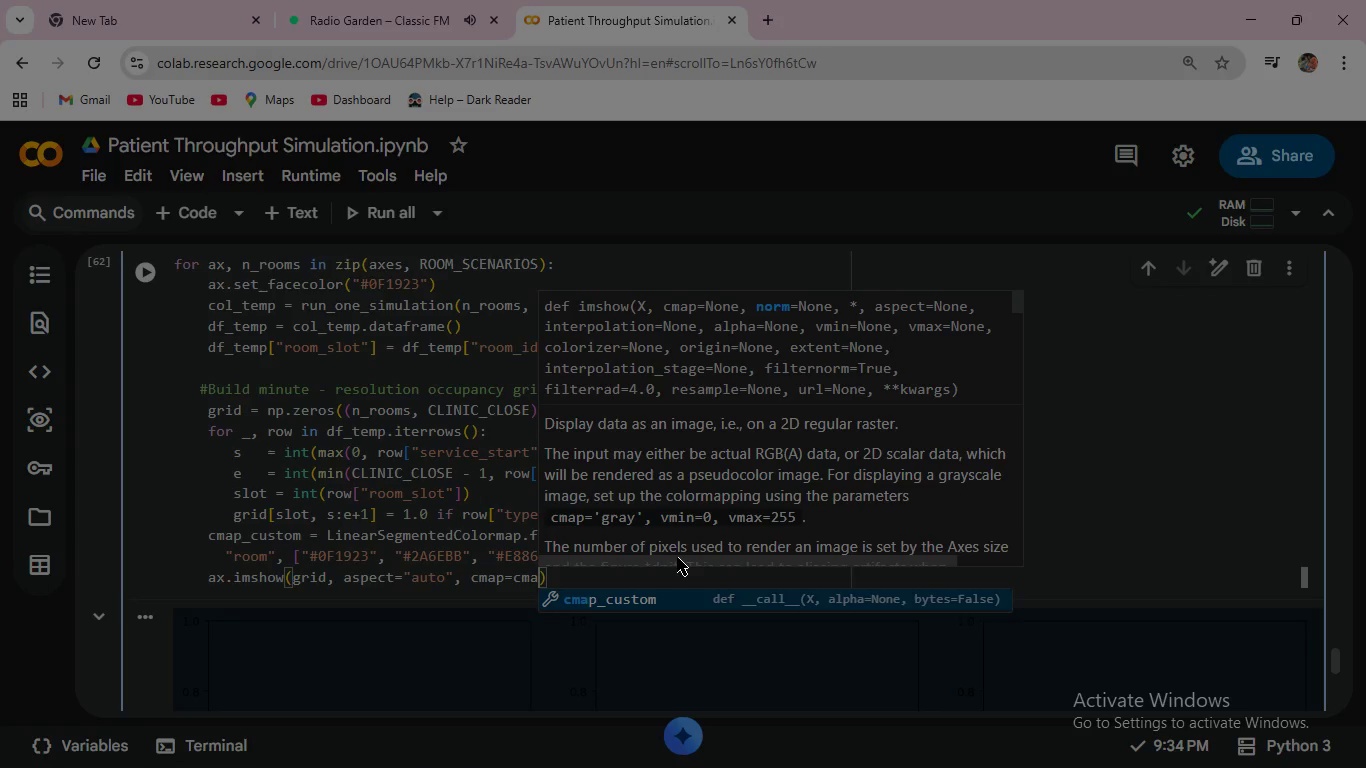 
key(Enter)
 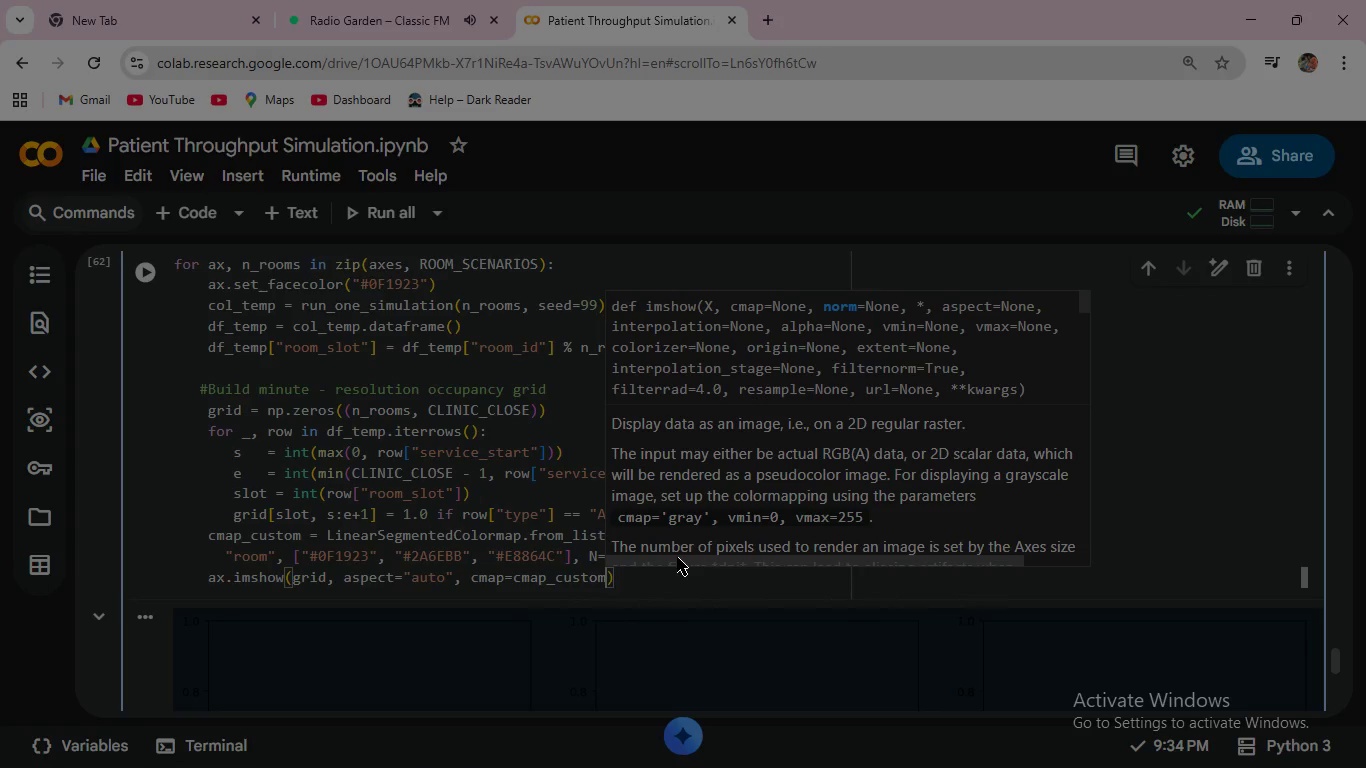 
type(, vmin=0, vmax=1,)
 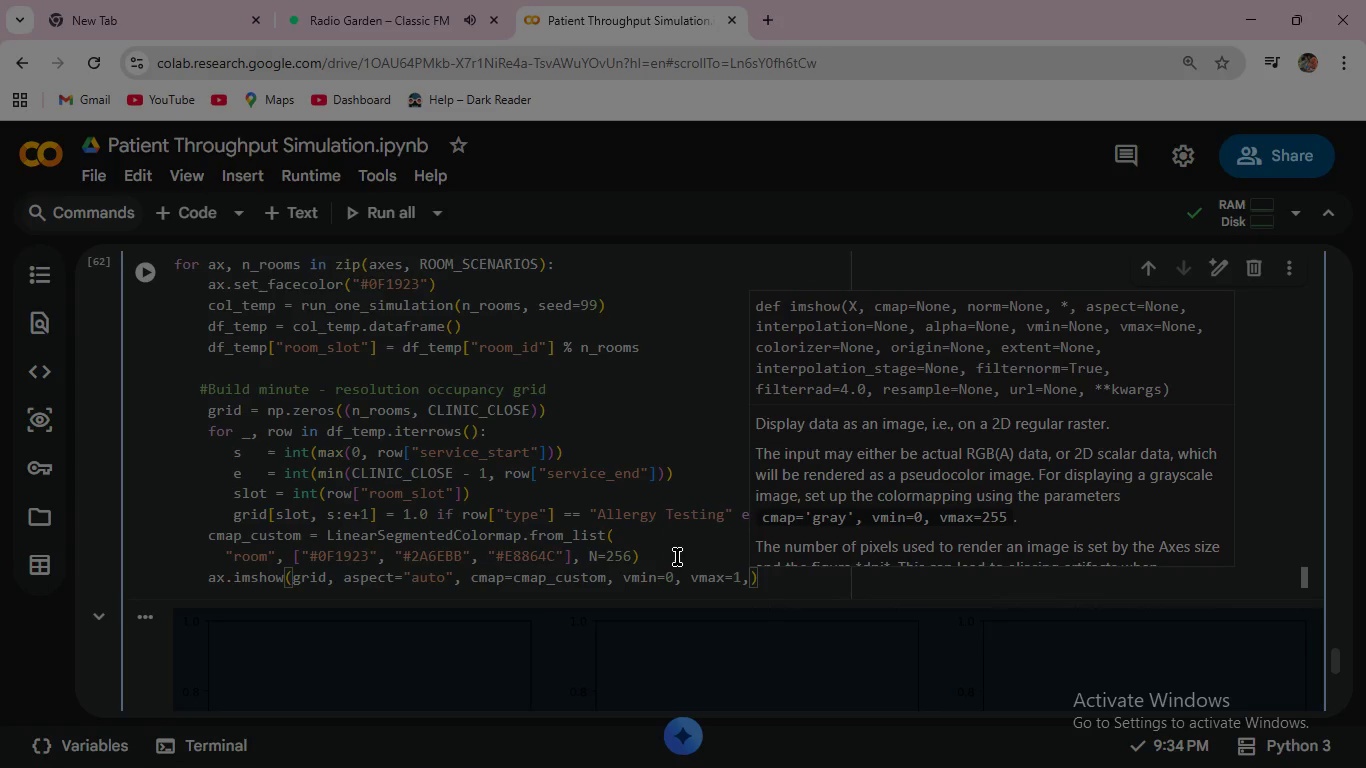 
key(Enter)
 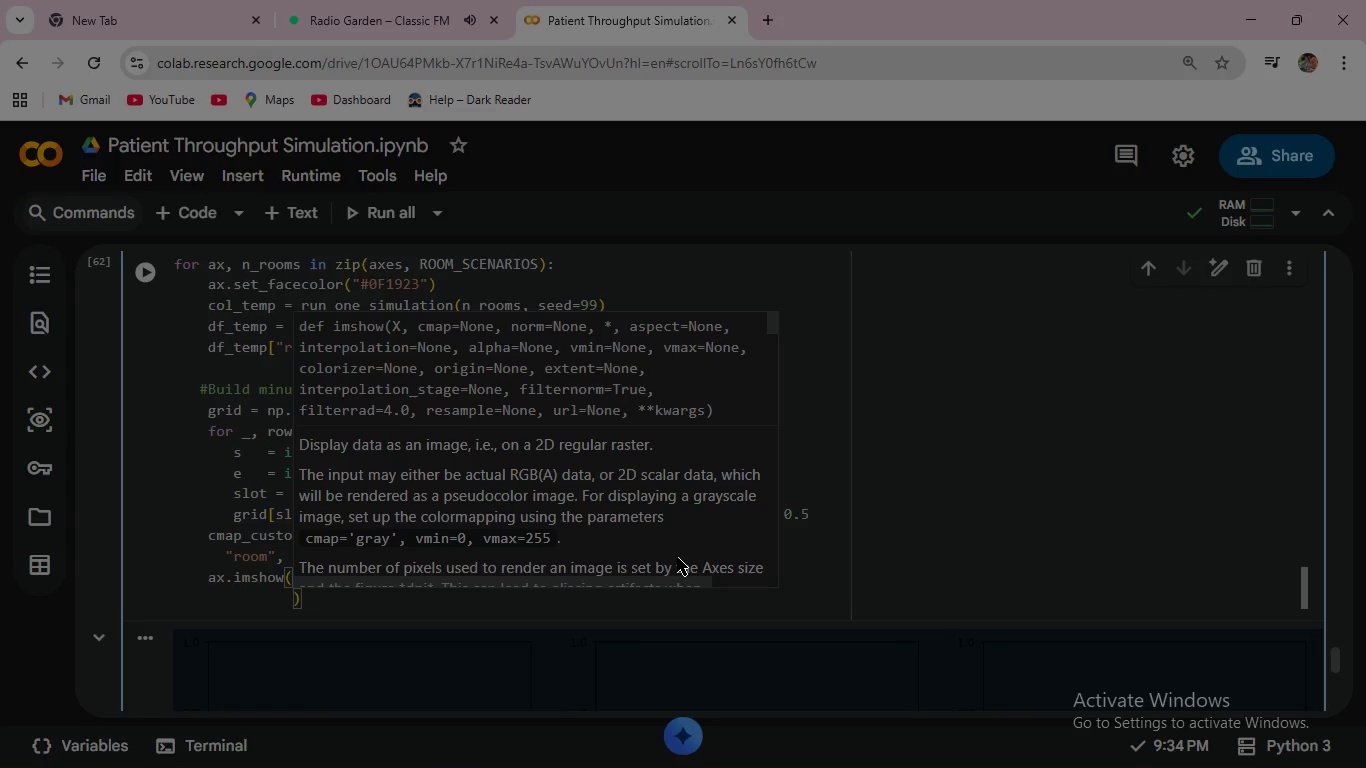 
type(extent=[0, C)
 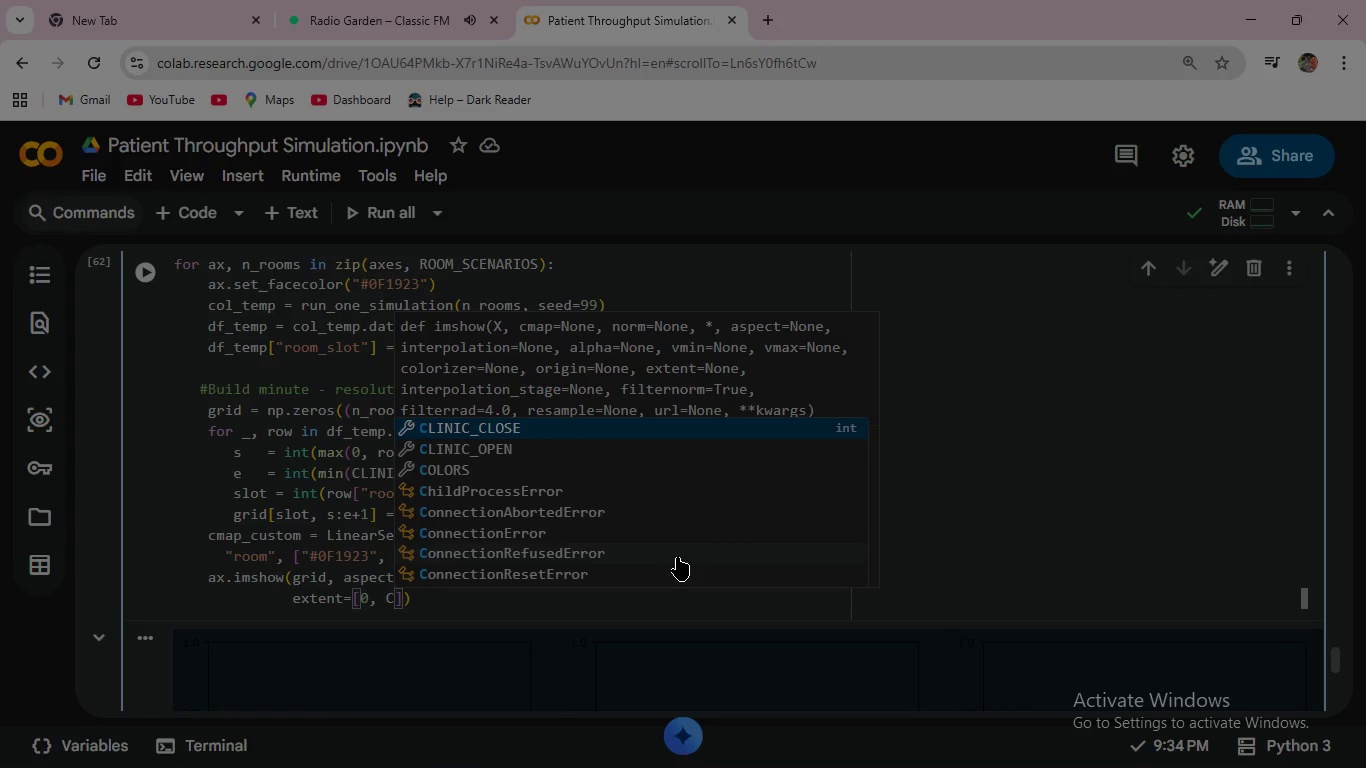 
key(Enter)
 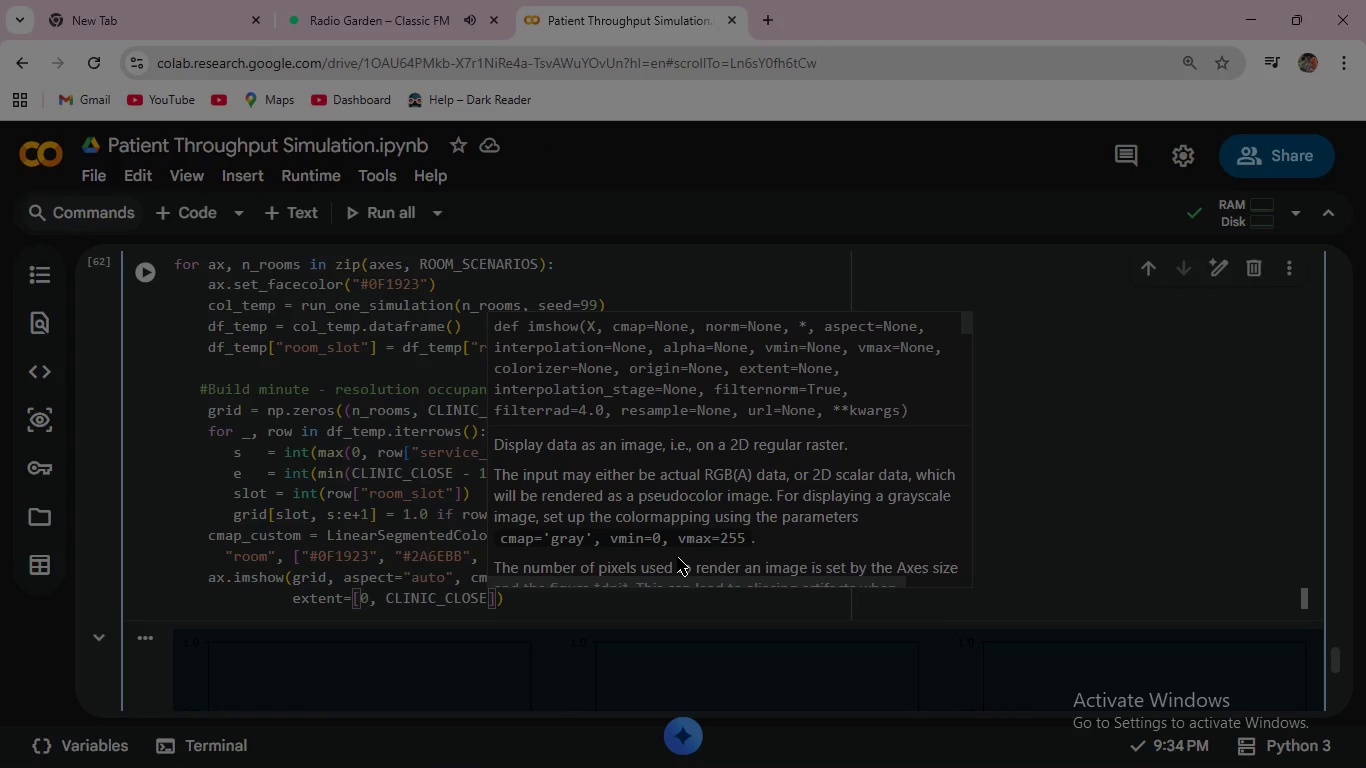 
key(Comma)
 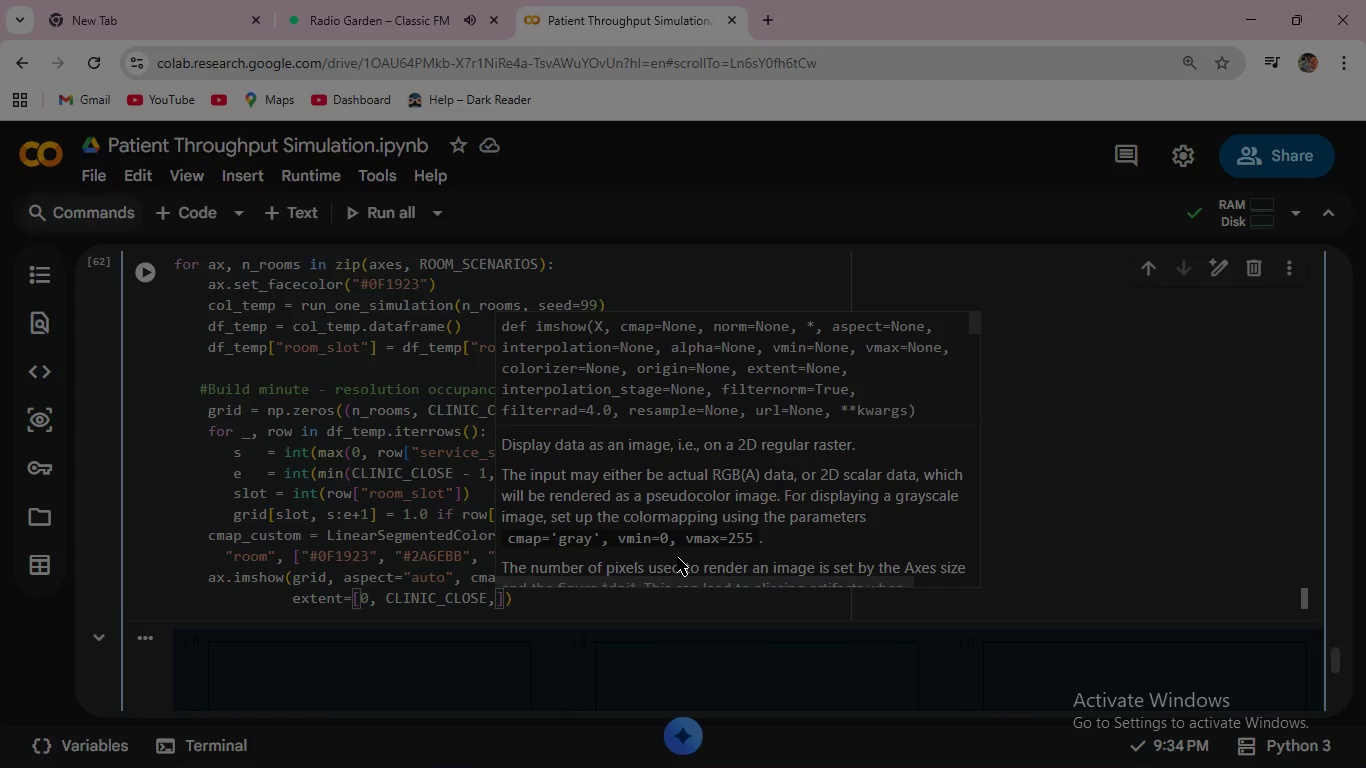 
key(Space)
 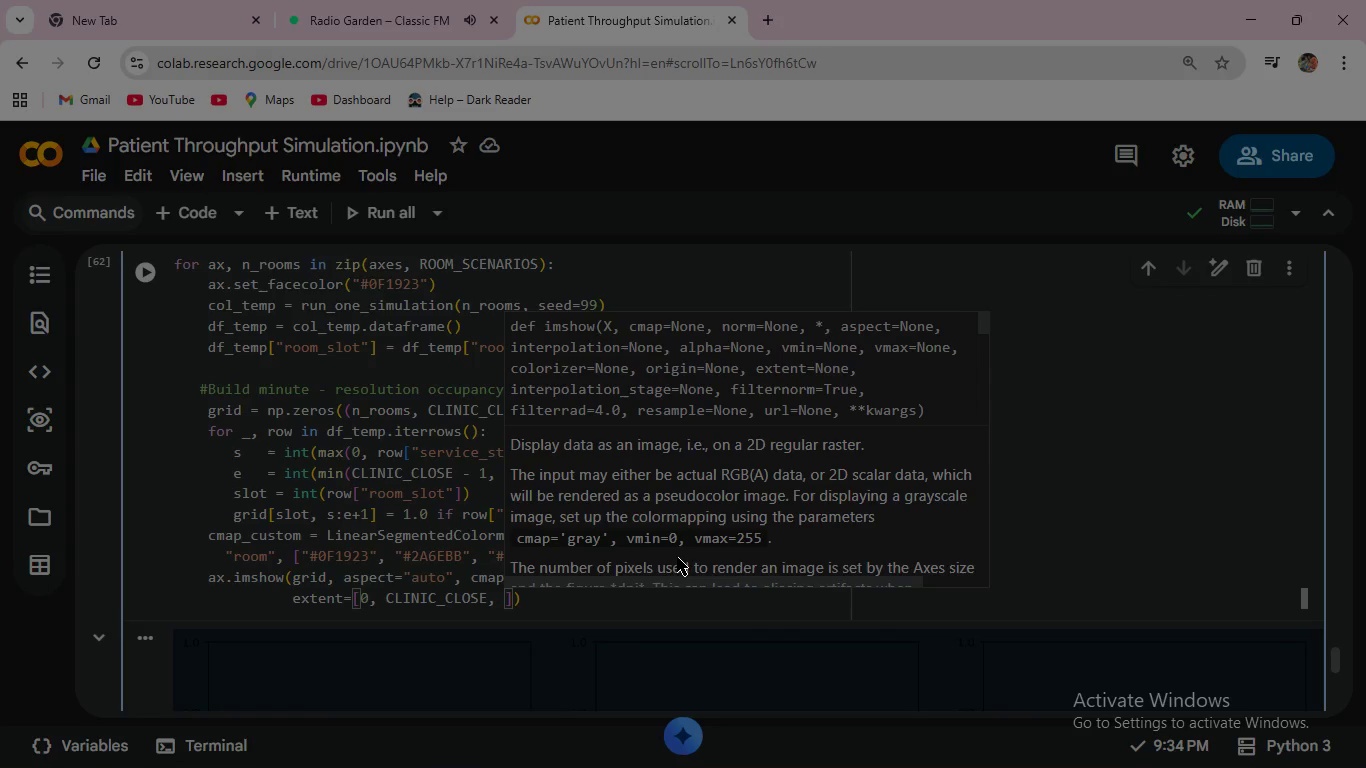 
key(N)
 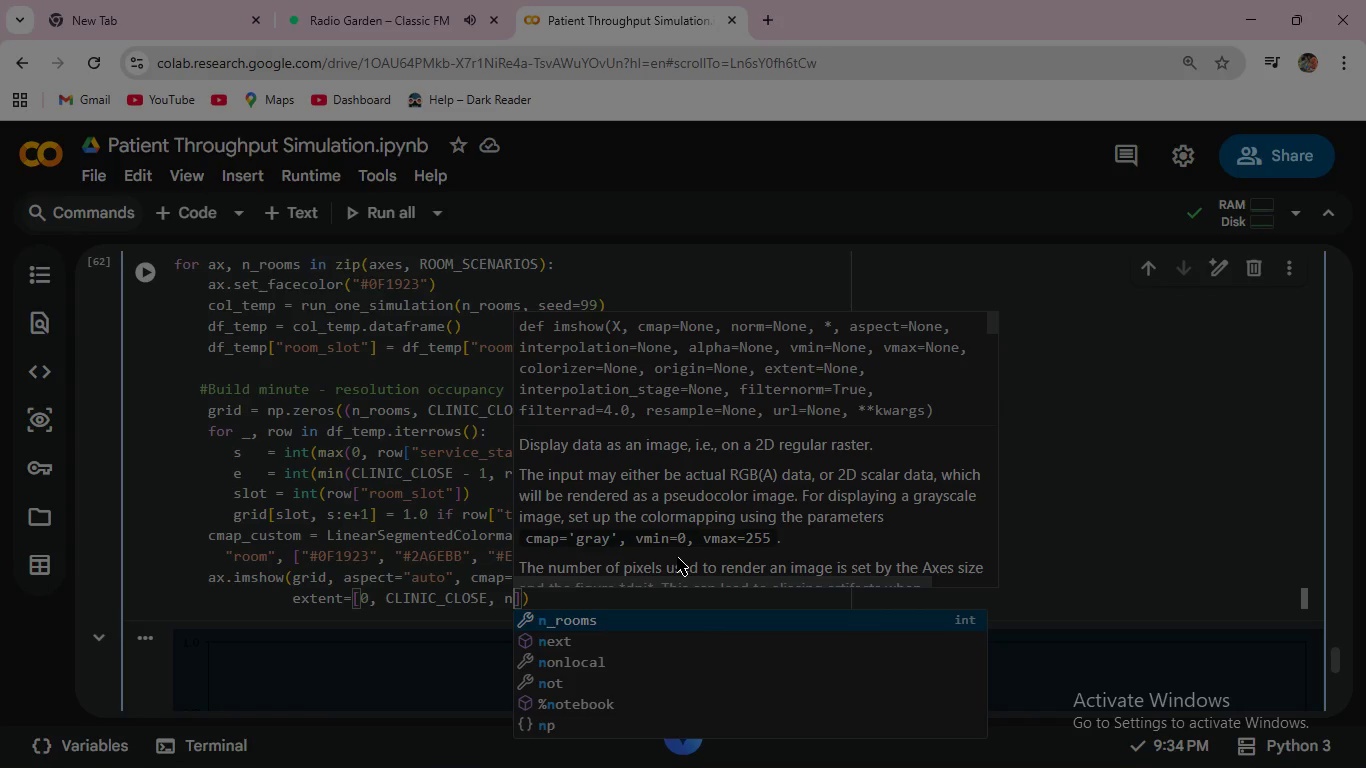 
key(Enter)
 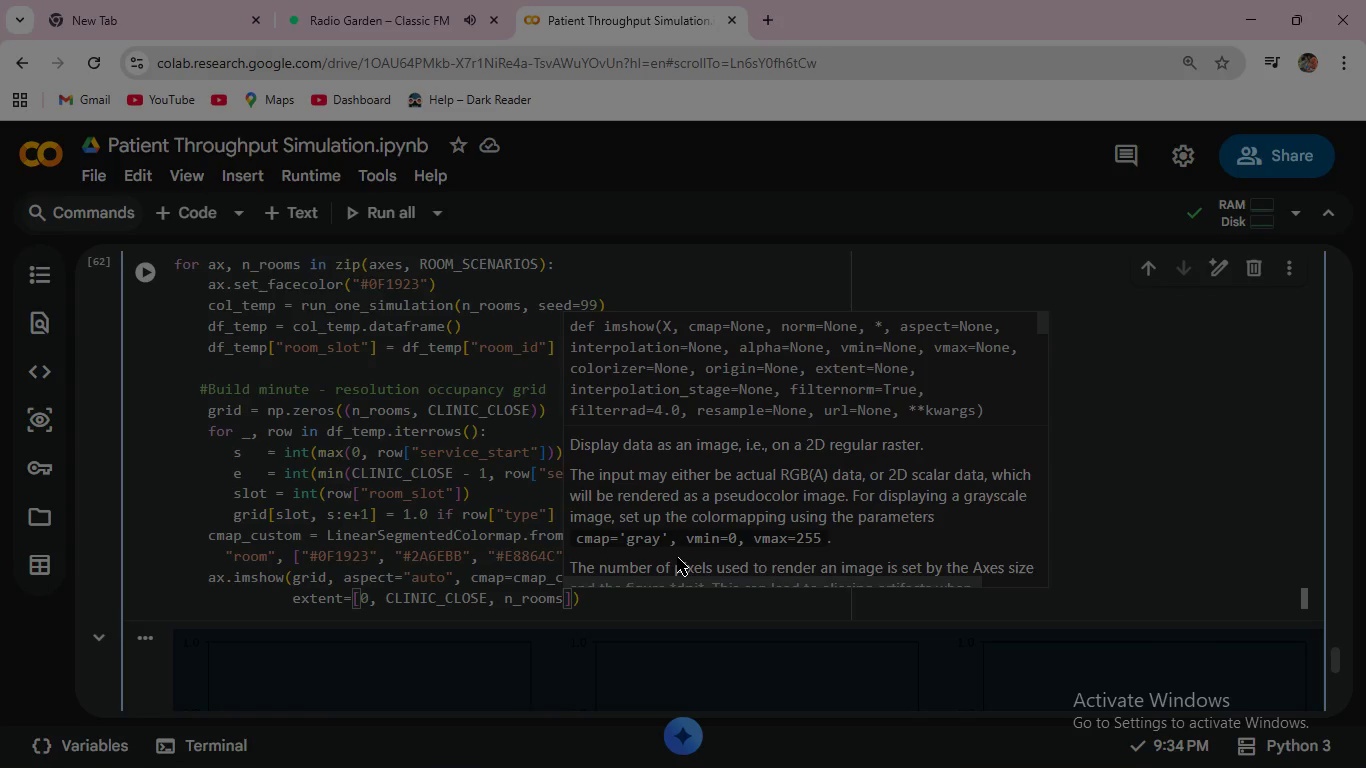 
key(Space)
 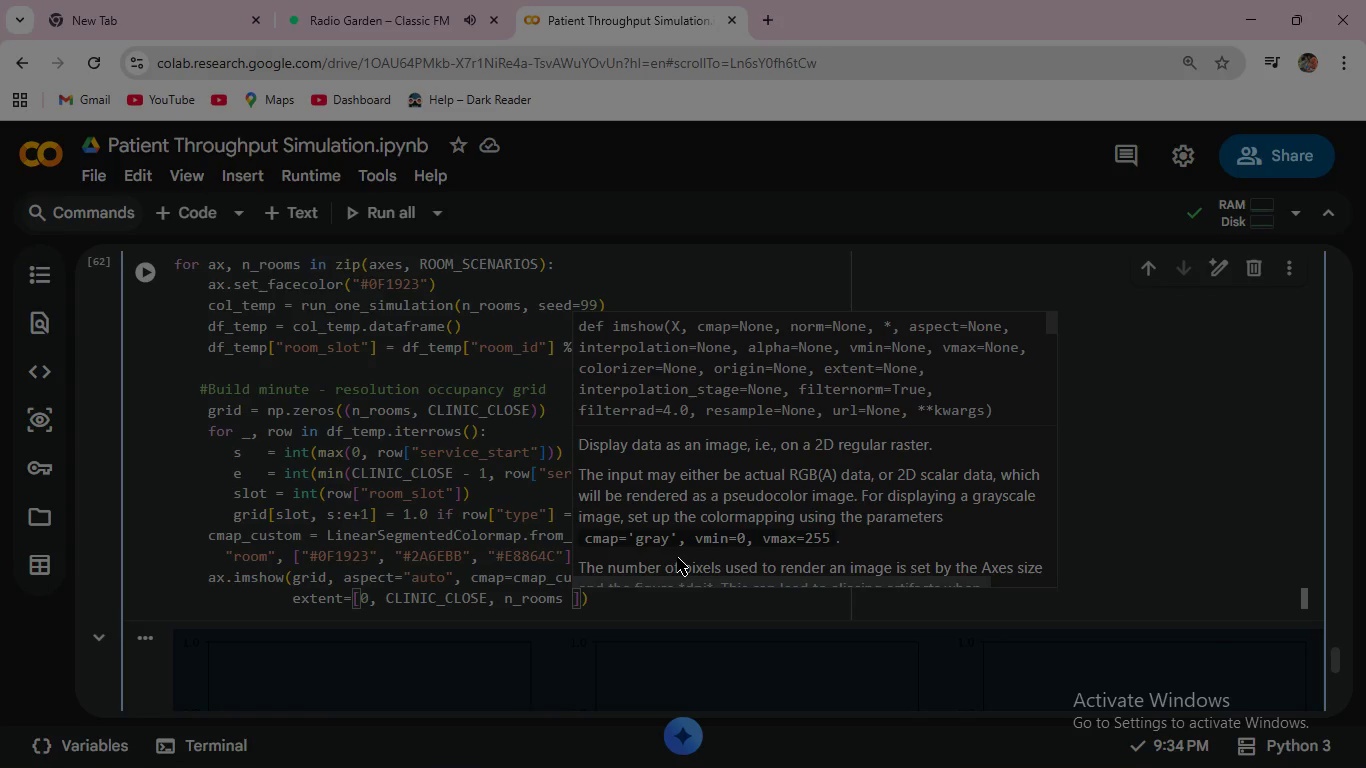 
key(Shift+Equal)
 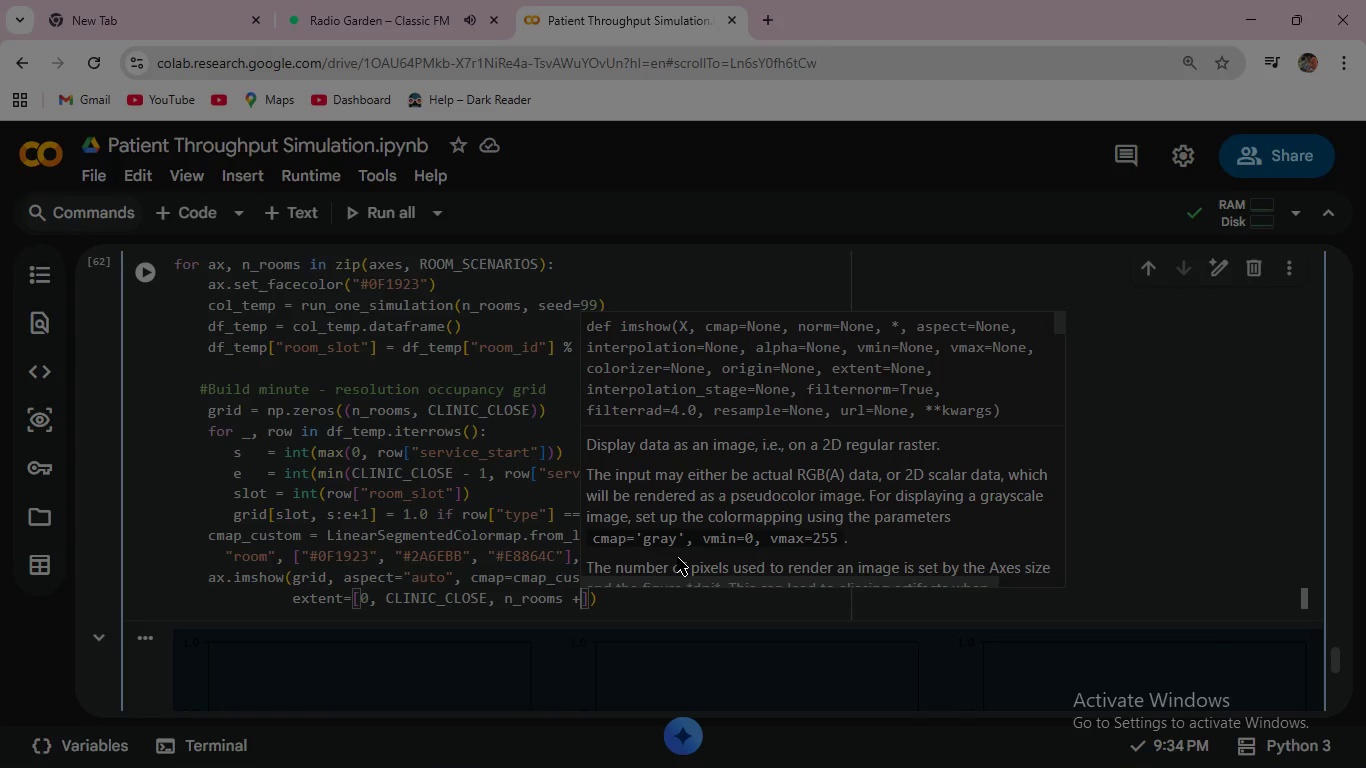 
key(Space)
 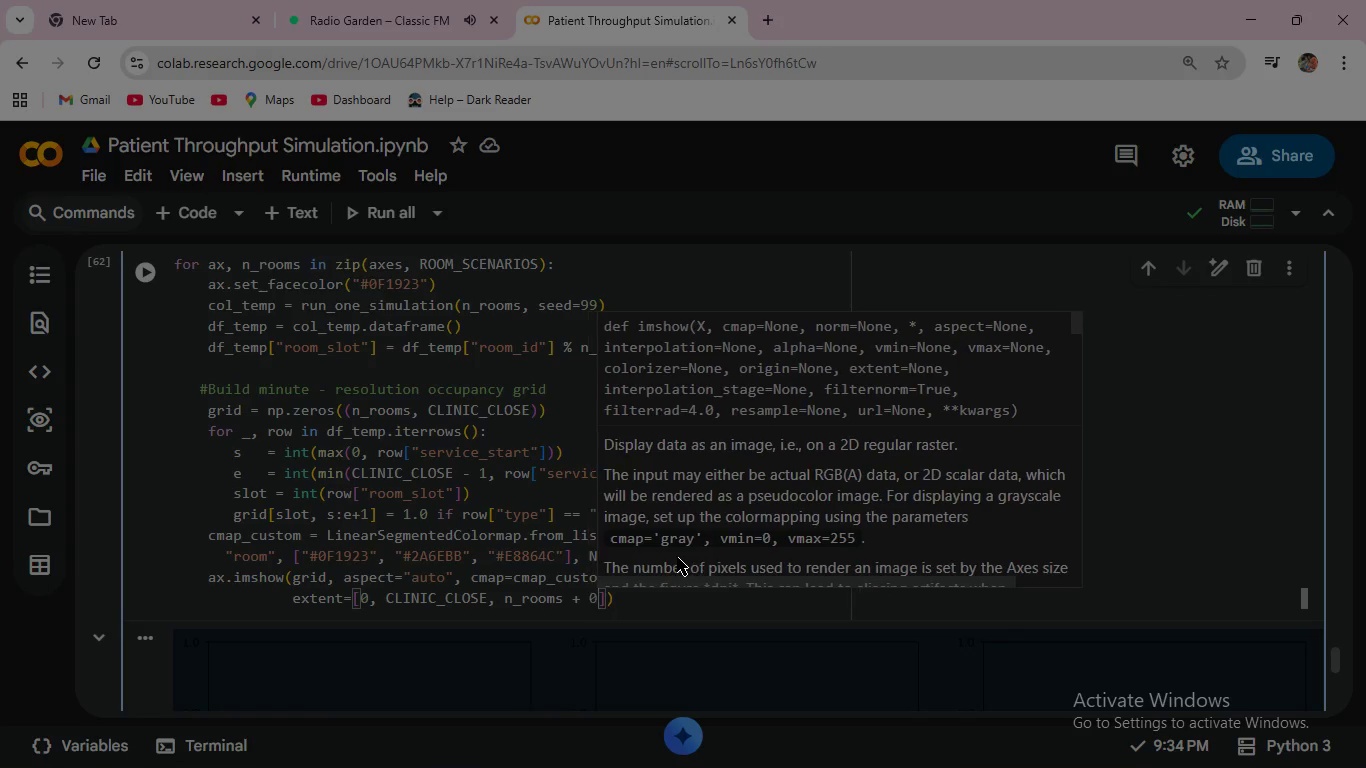 
key(0)
 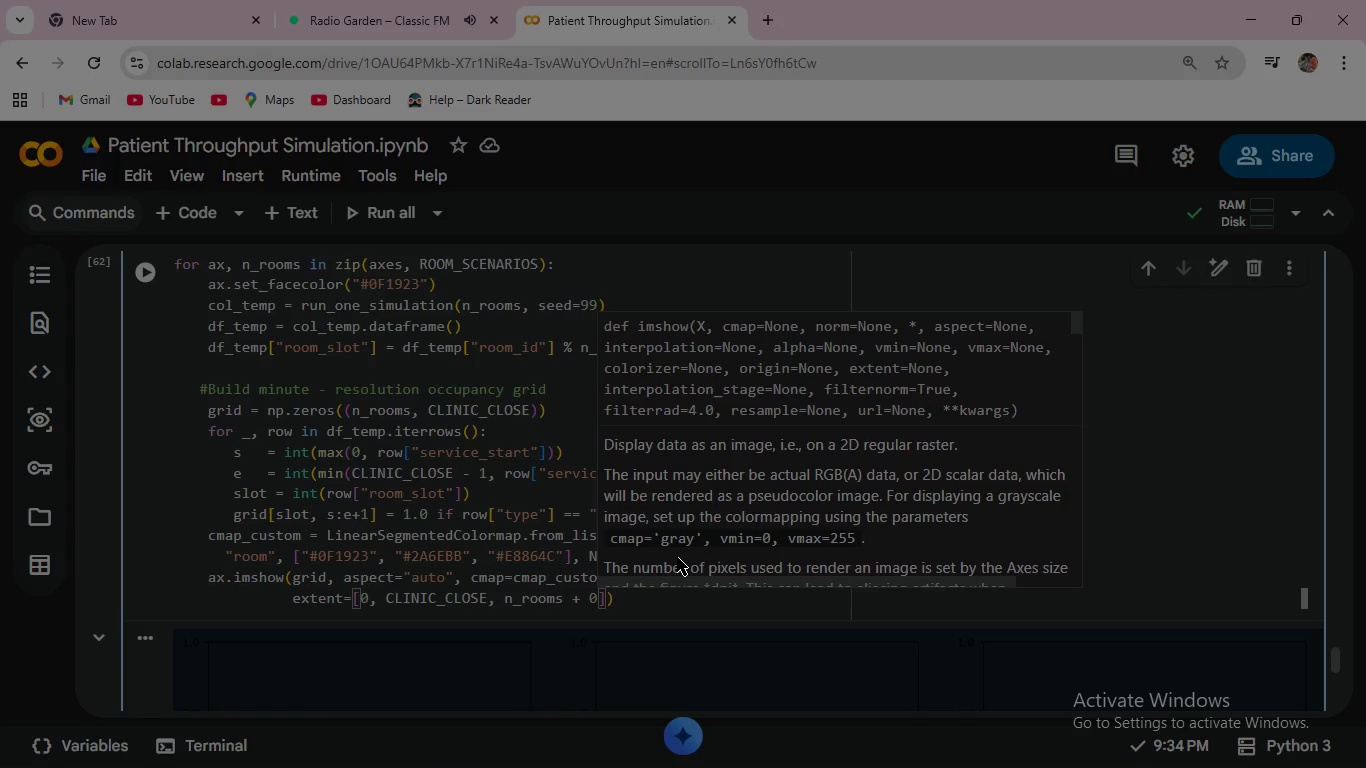 
key(Period)
 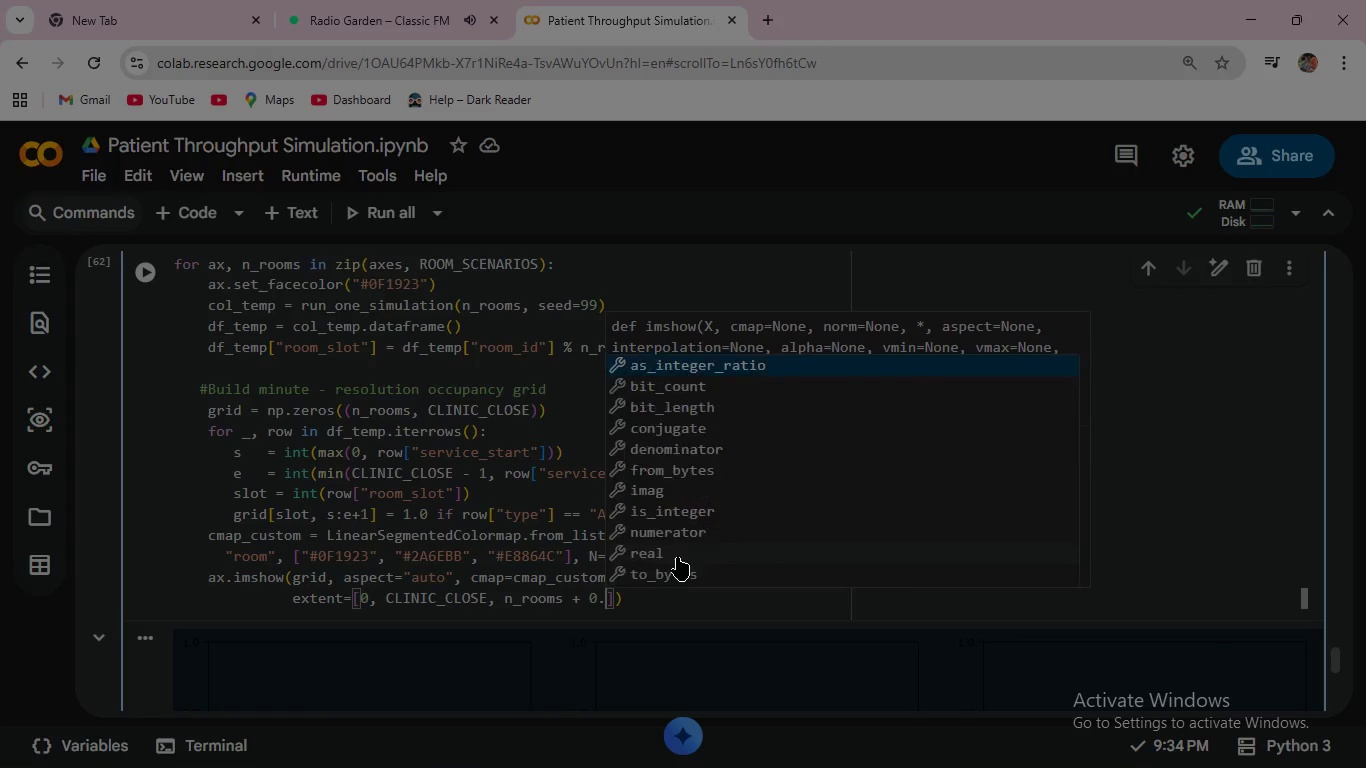 
key(5)
 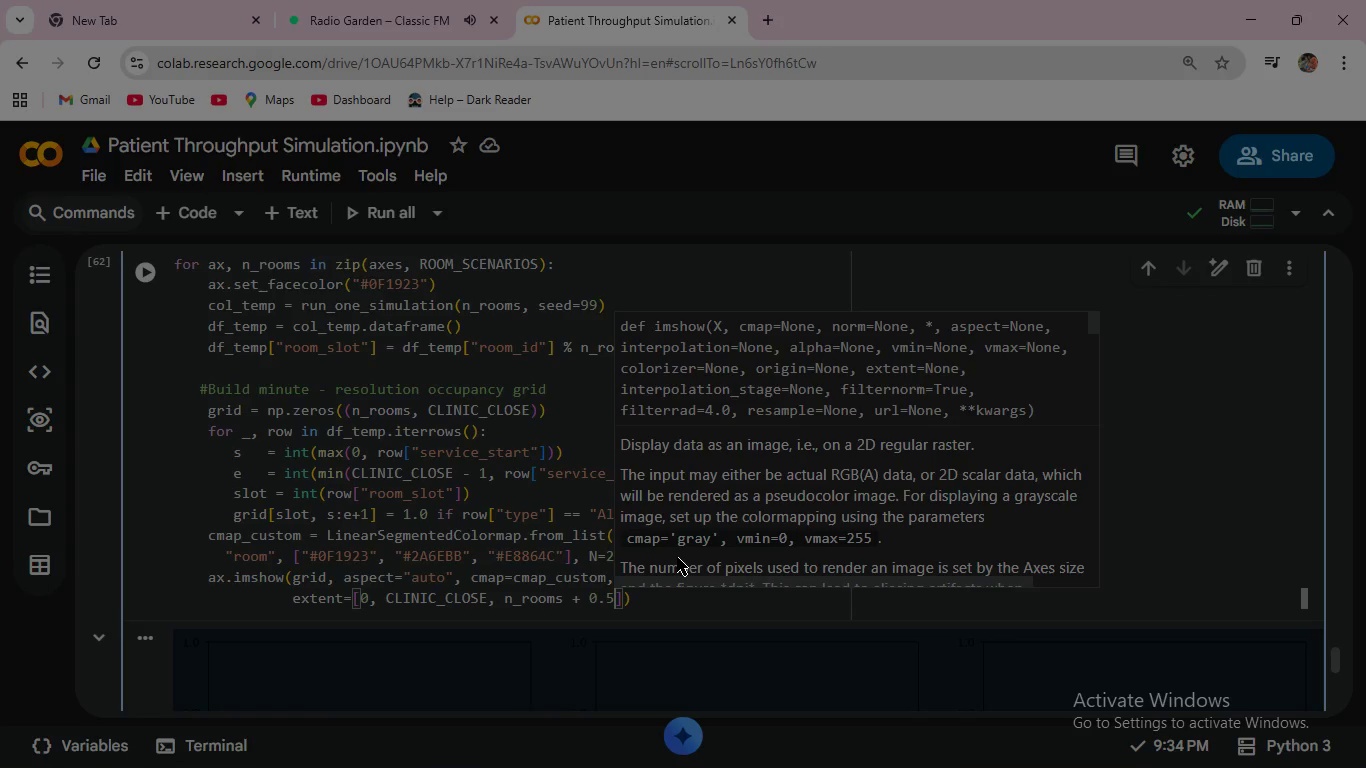 
key(Comma)
 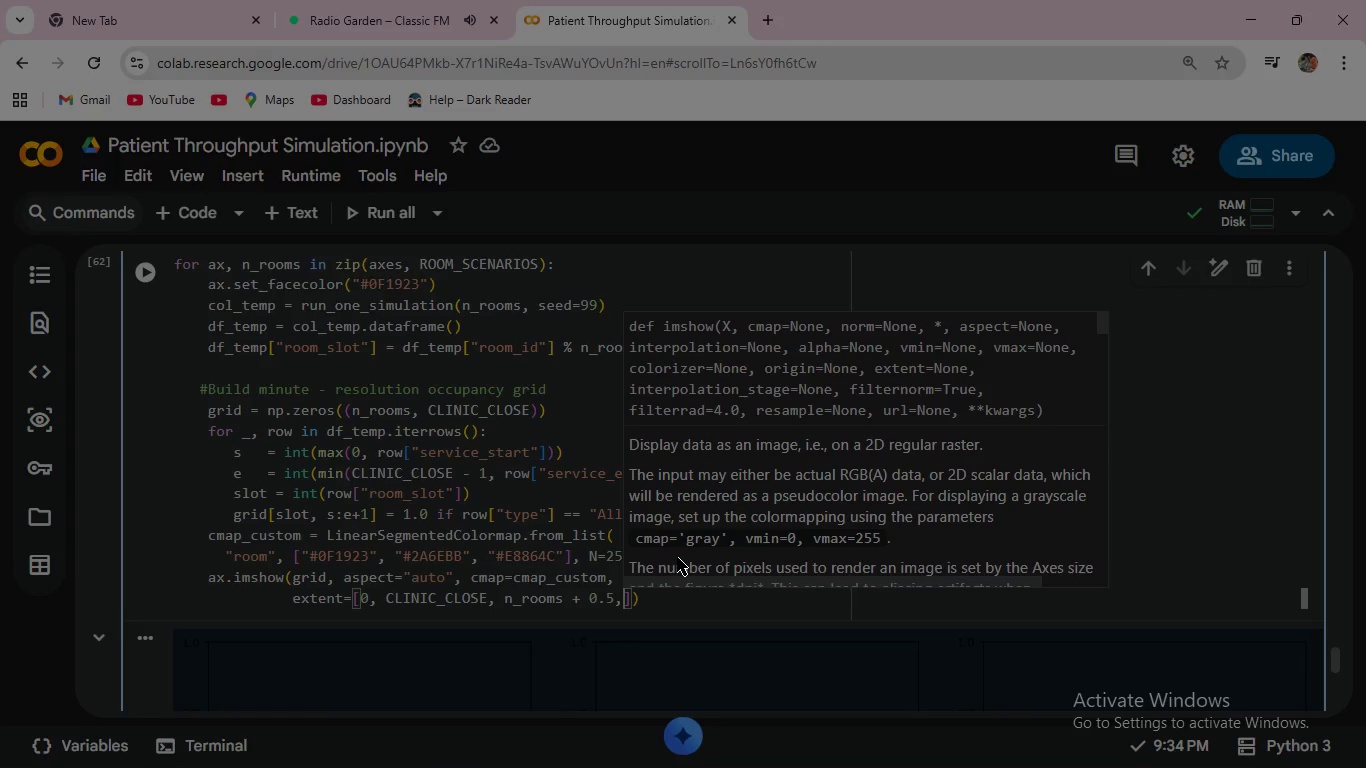 
key(Space)
 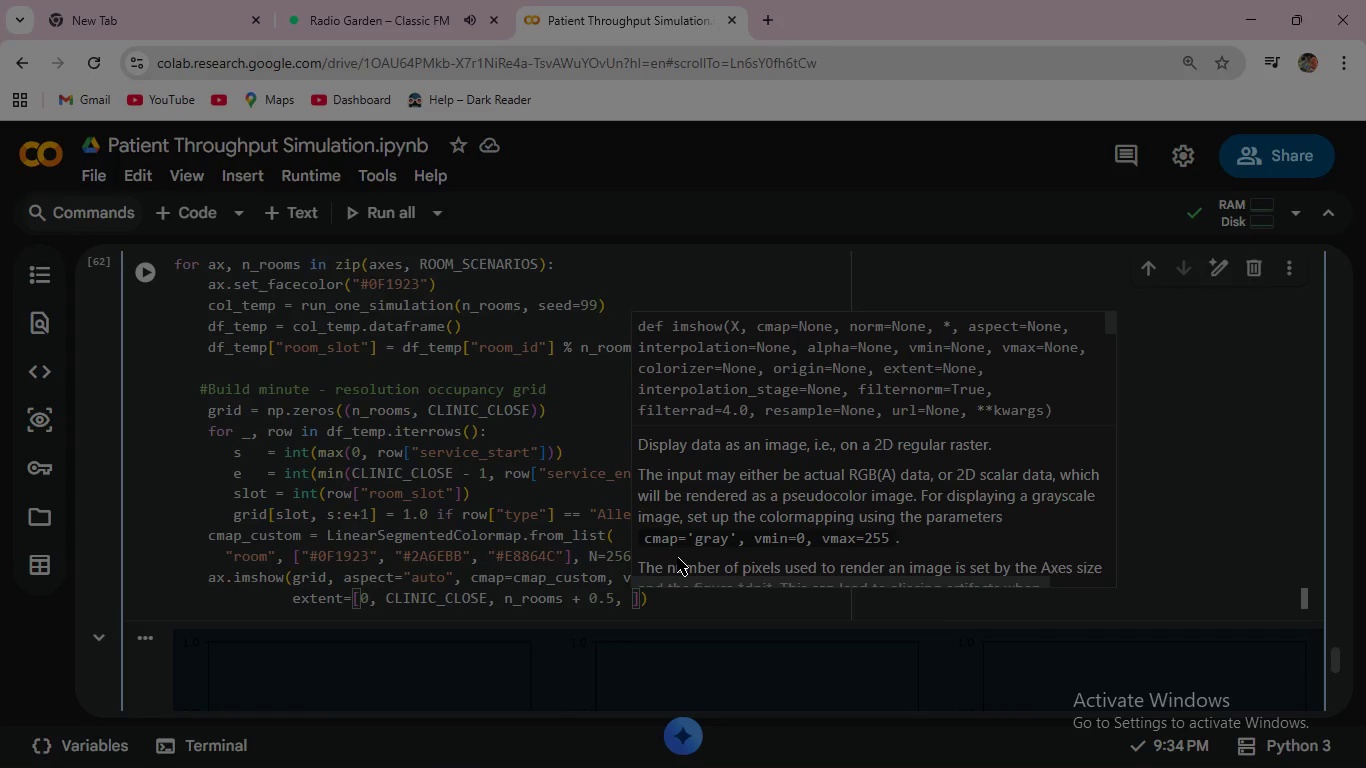 
key(0)
 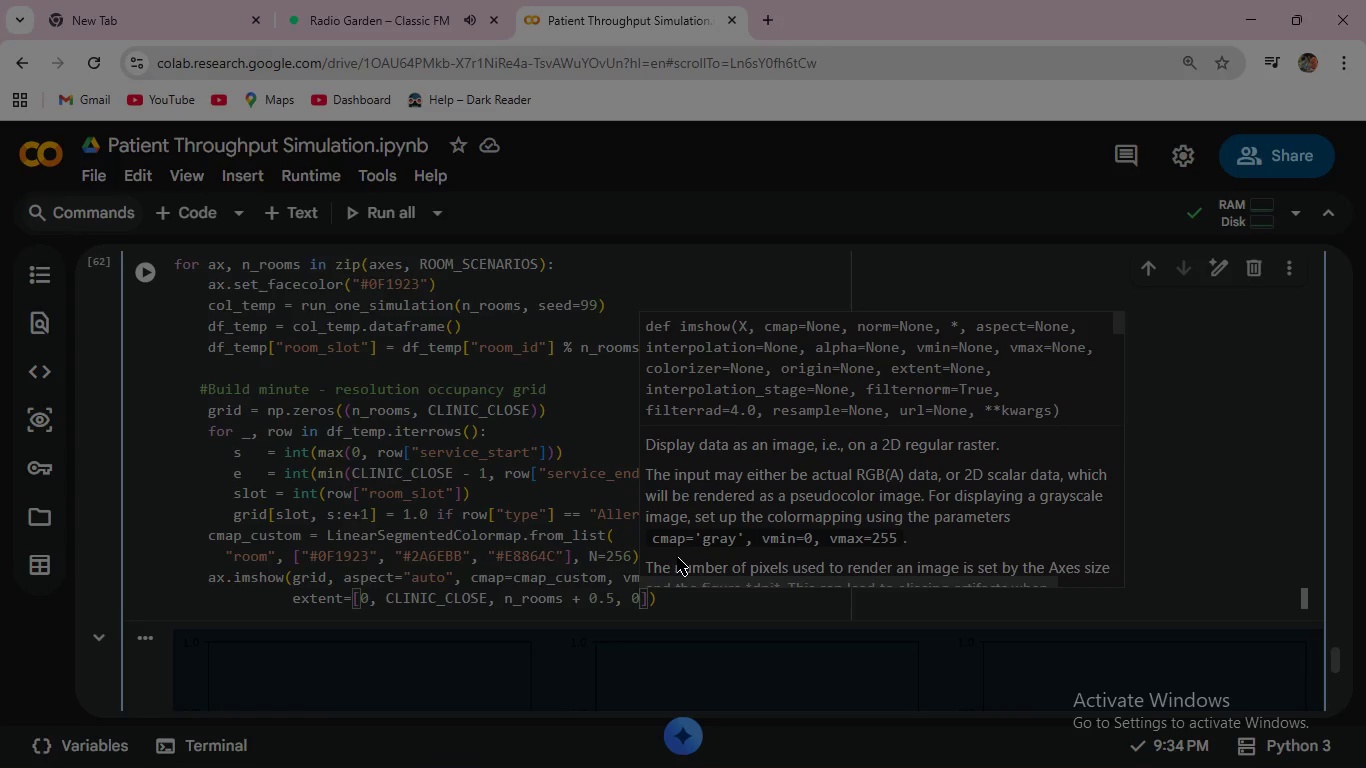 
key(Period)
 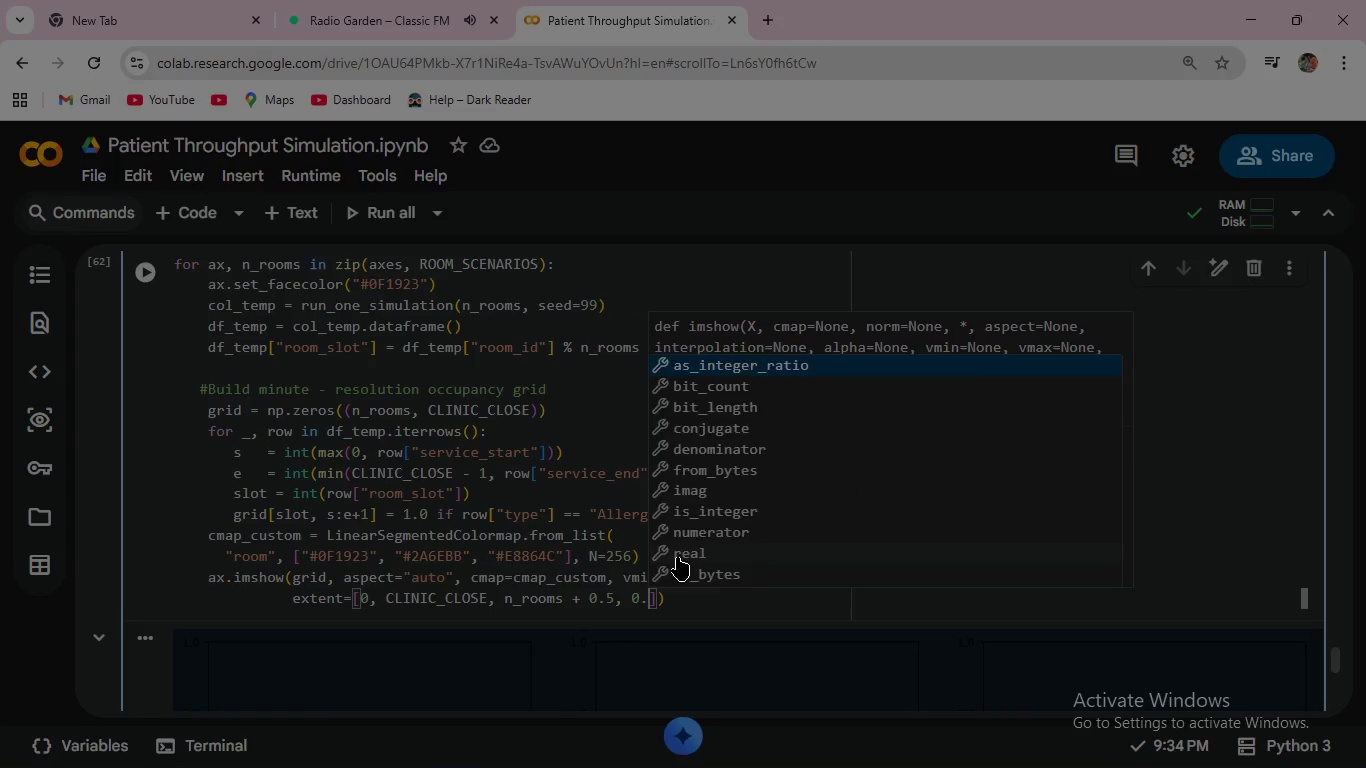 
key(5)
 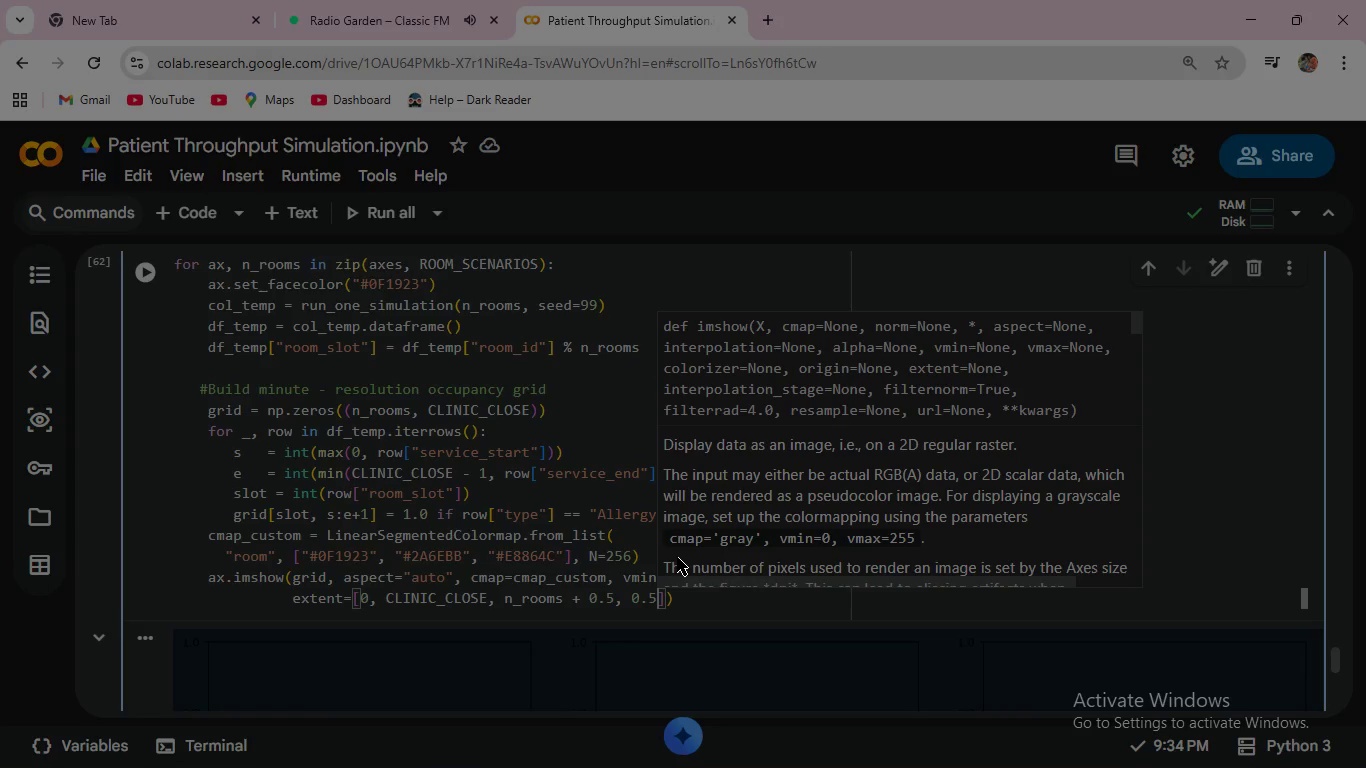 
key(ArrowRight)
 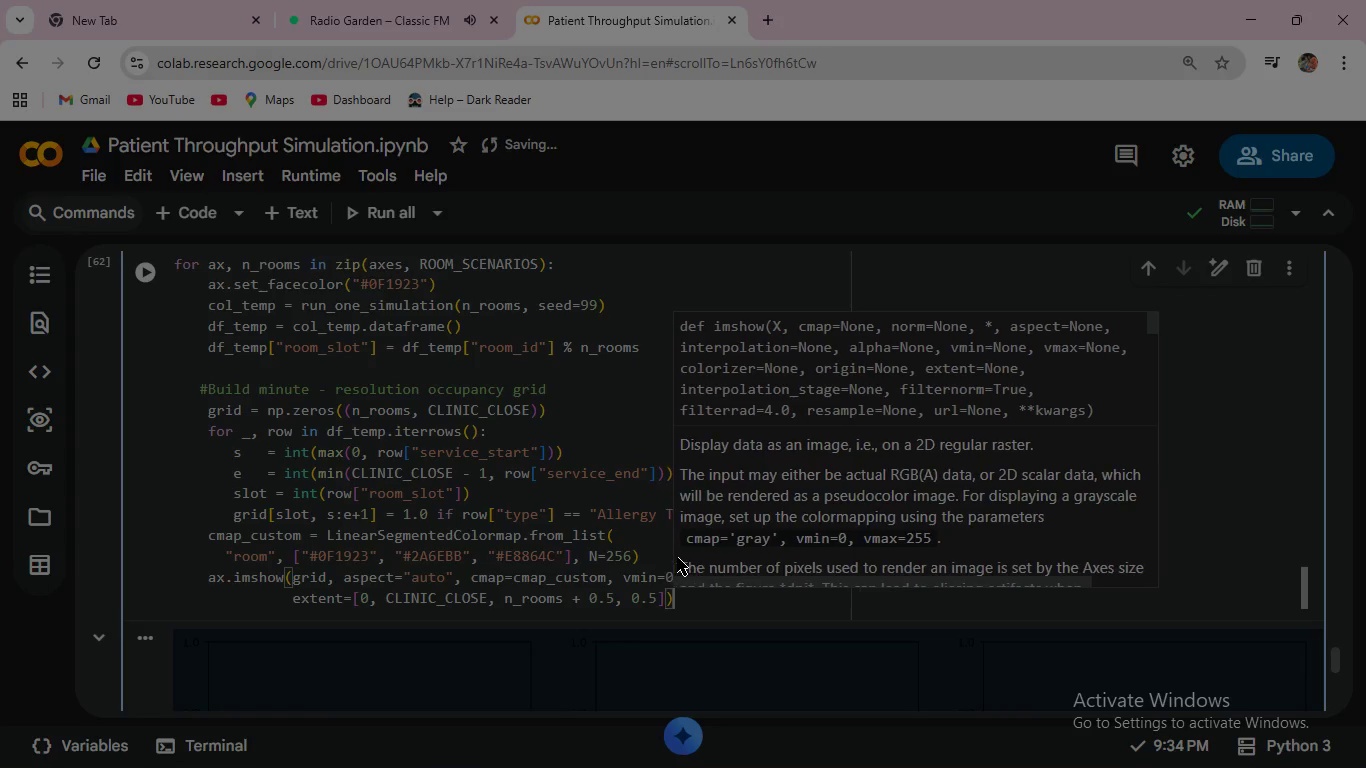 
key(ArrowRight)
 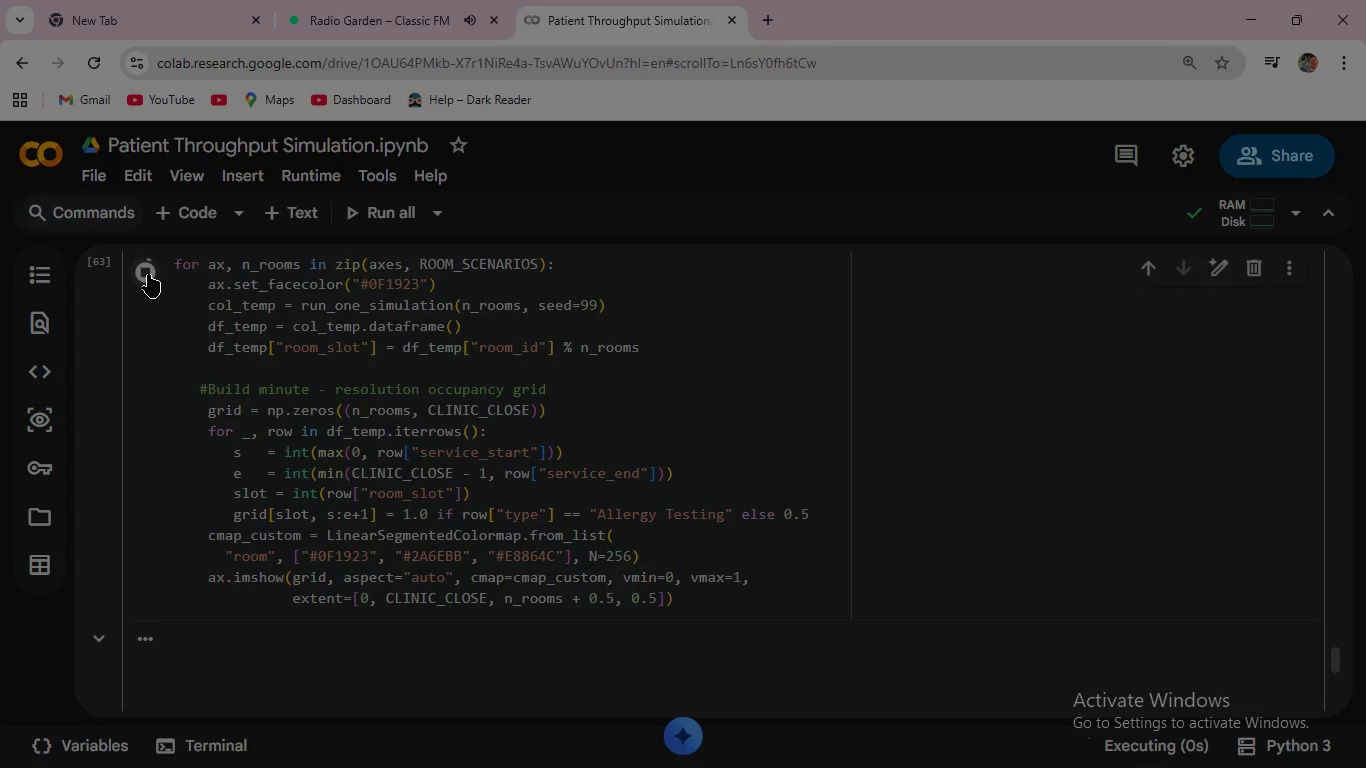 
scroll: coordinate [450, 518], scroll_direction: down, amount: 4.0
 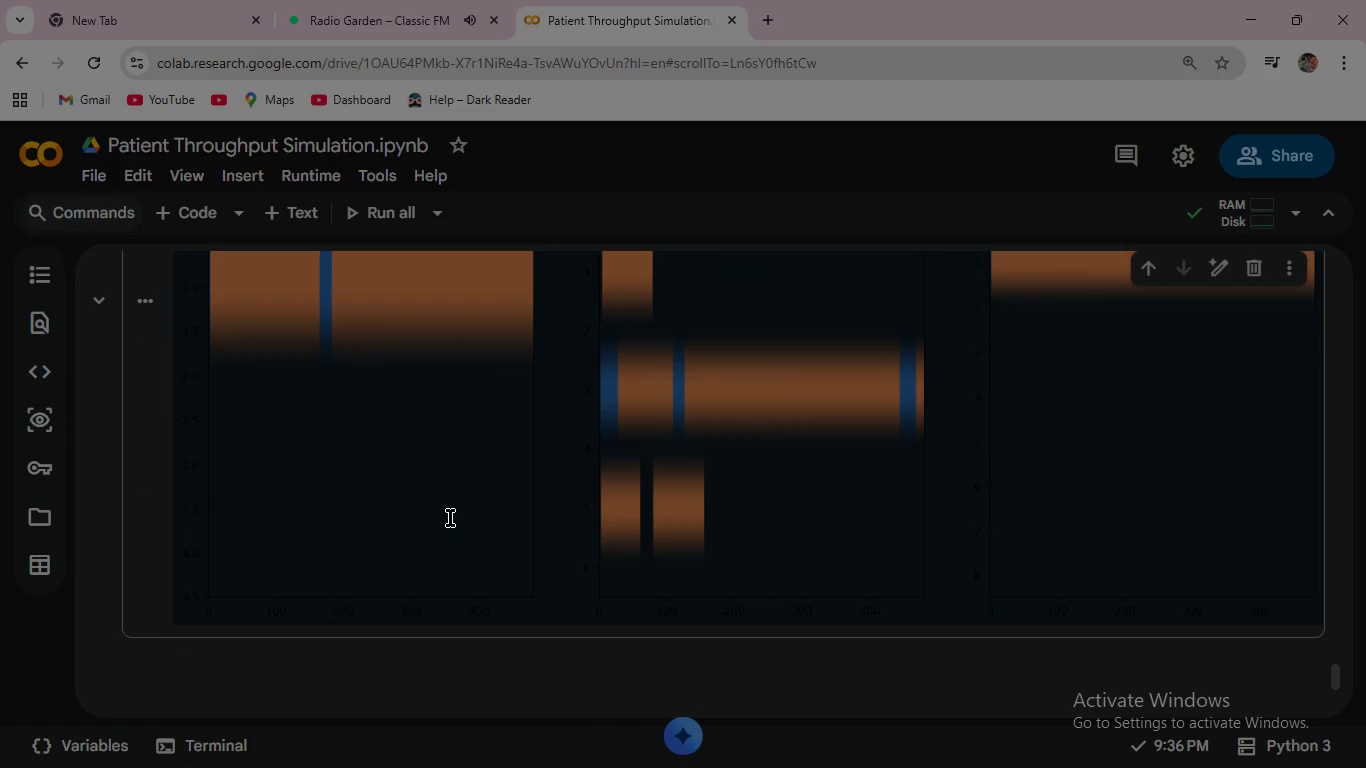 
scroll: coordinate [450, 518], scroll_direction: up, amount: 5.0
 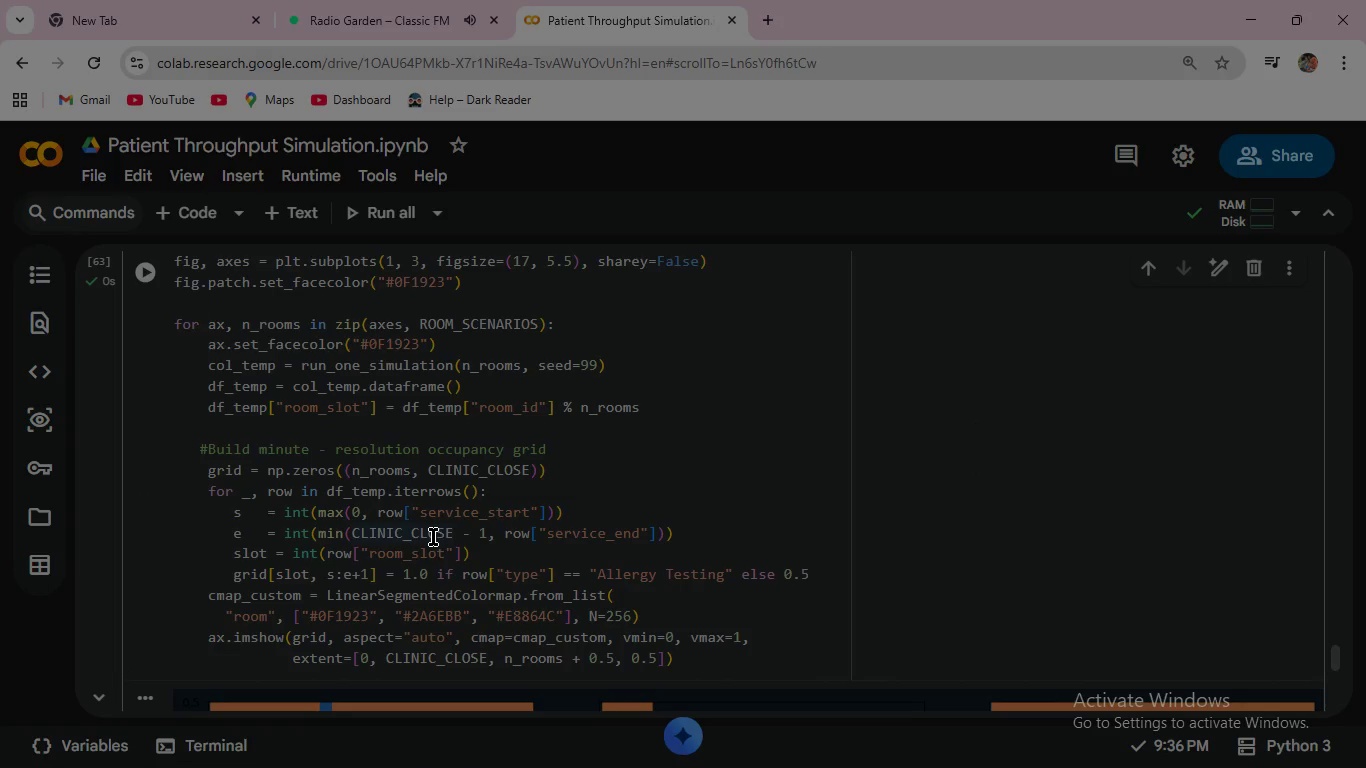 
scroll: coordinate [433, 537], scroll_direction: none, amount: 0.0
 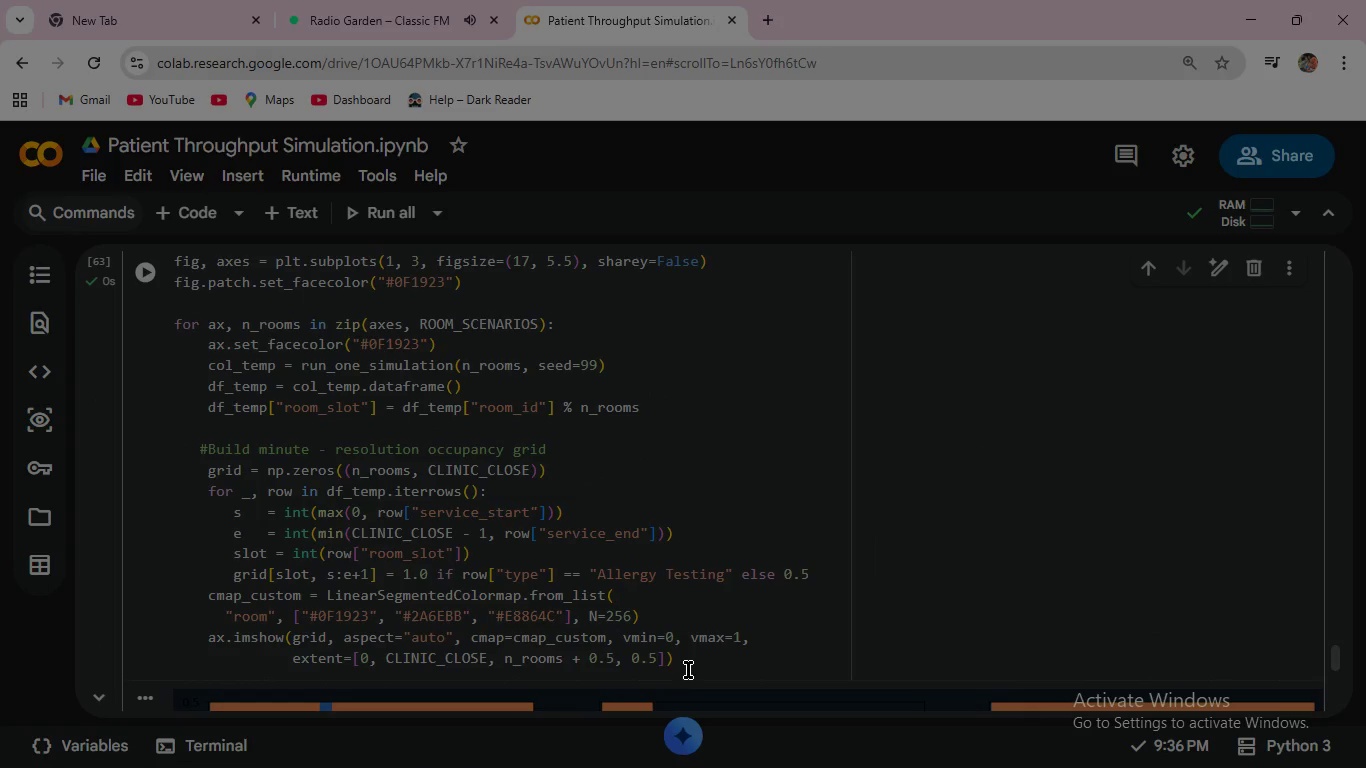 
left_click([687, 662])
 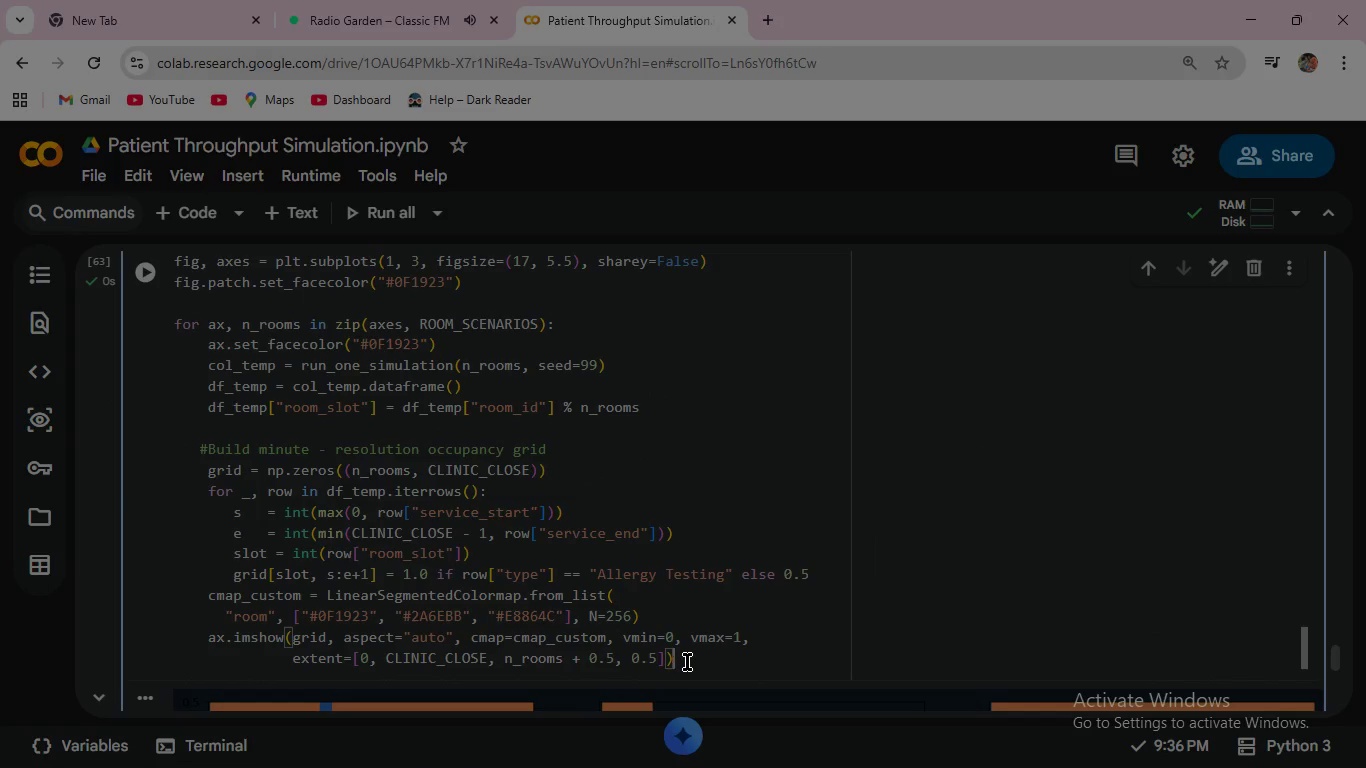 
key(Enter)
 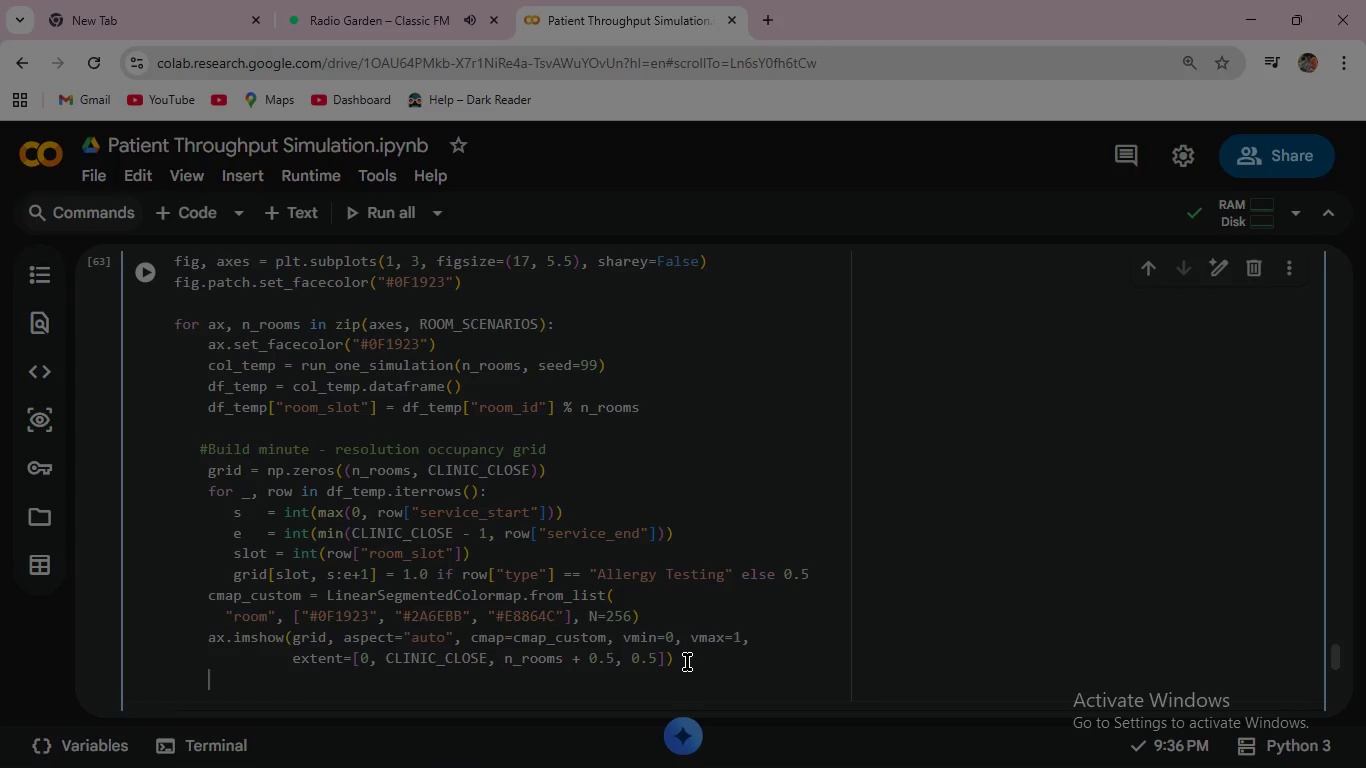 
wait(6.62)
 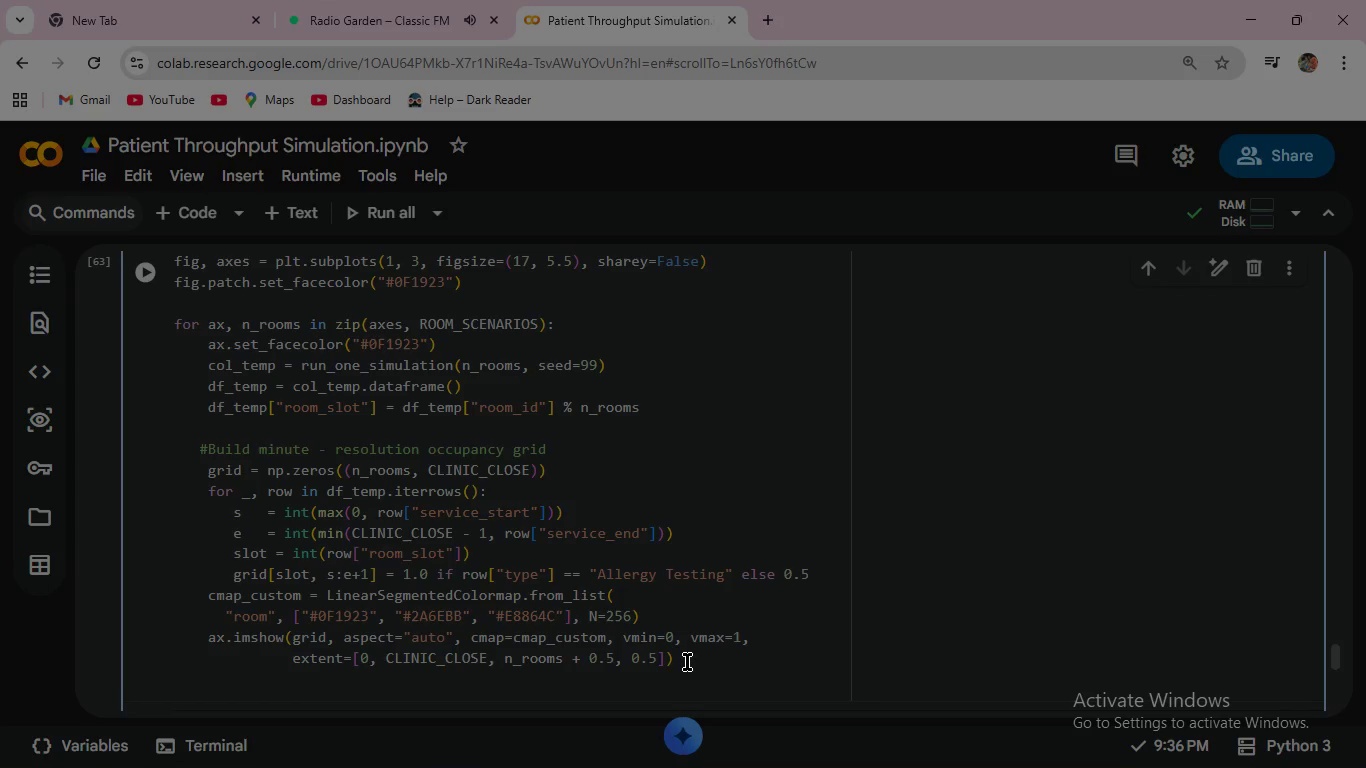 
key(Enter)
 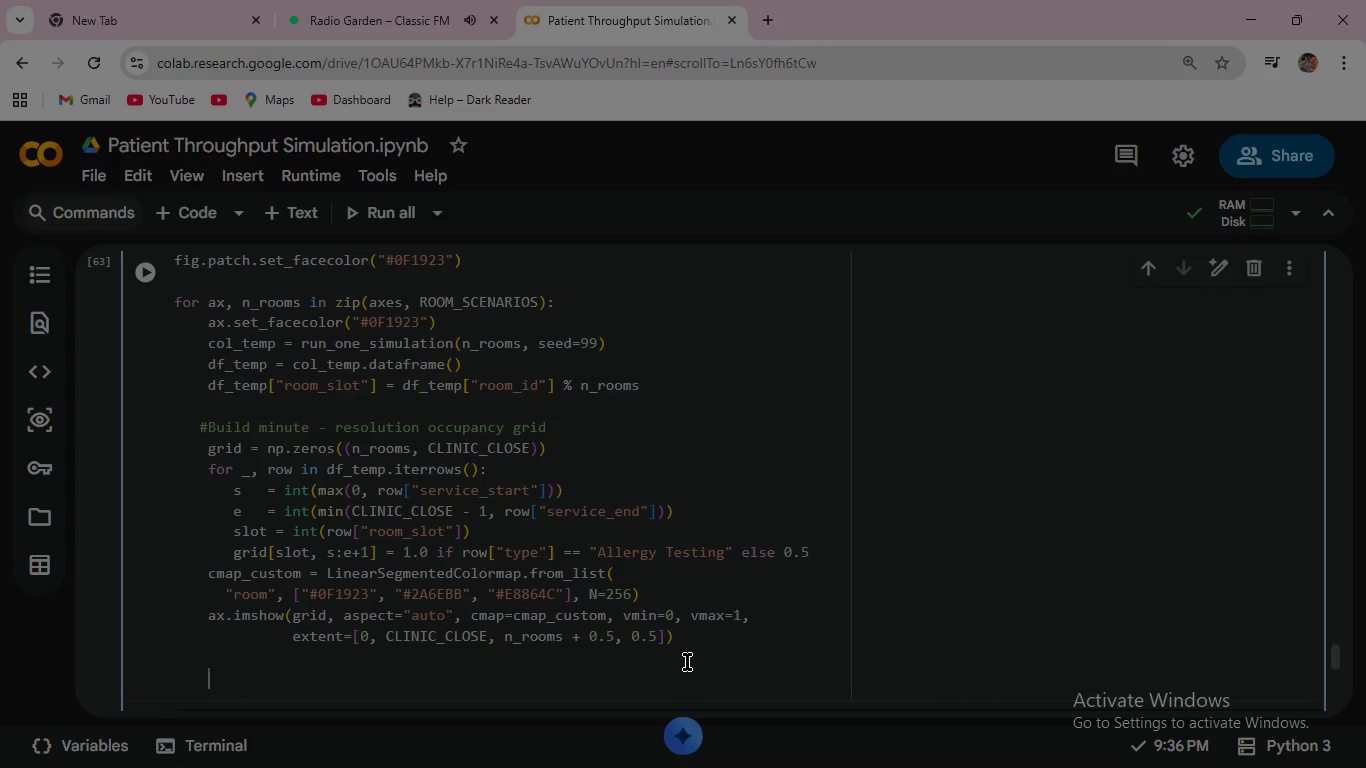 
type(ax.set_title)
 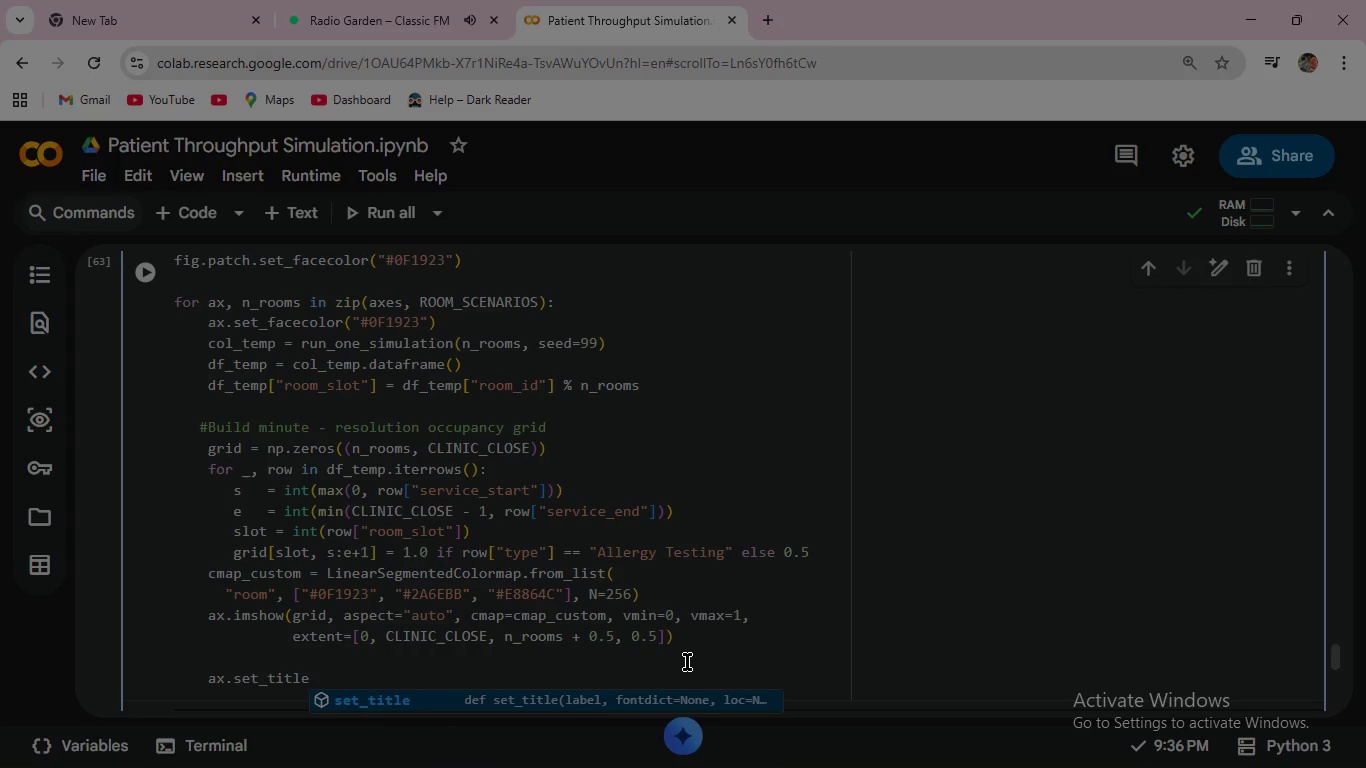 
key(Enter)
 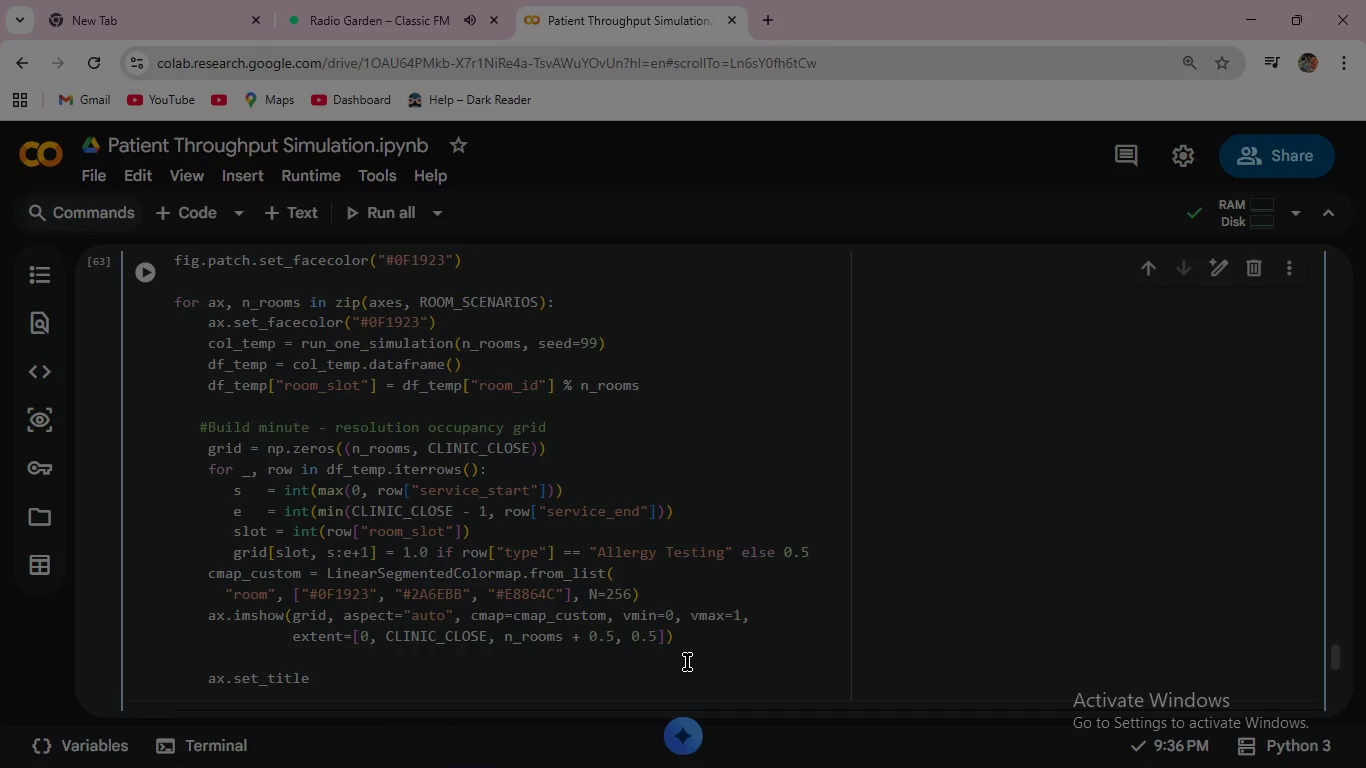 
type((f"{n)
 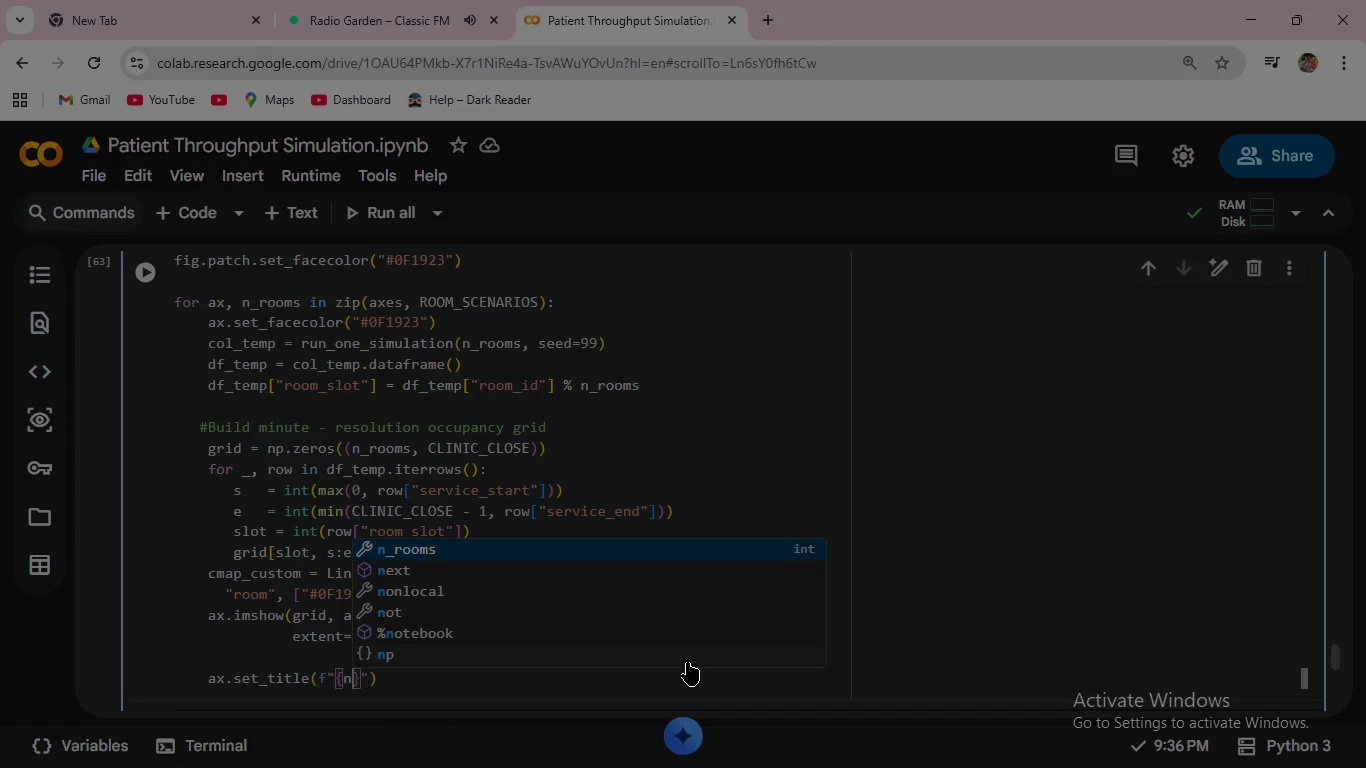 
key(Enter)
 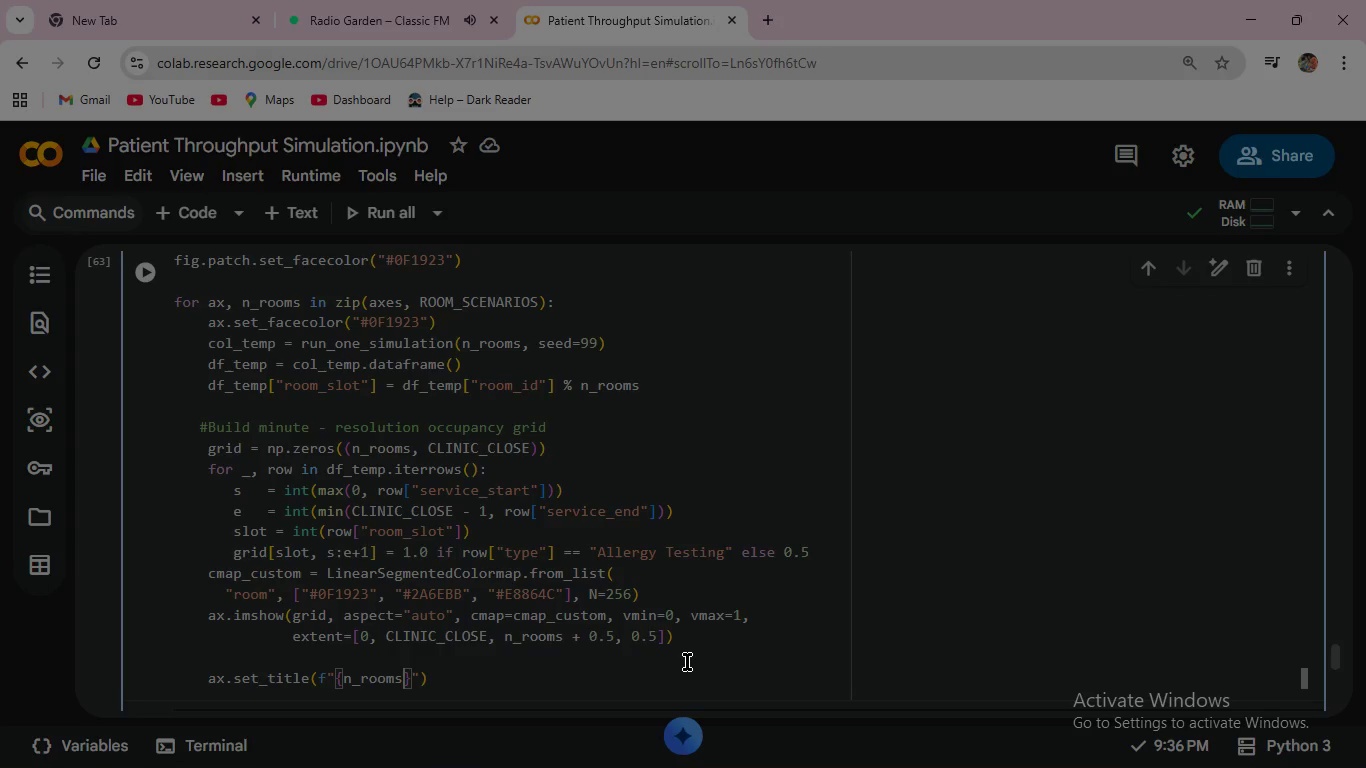 
key(ArrowRight)
 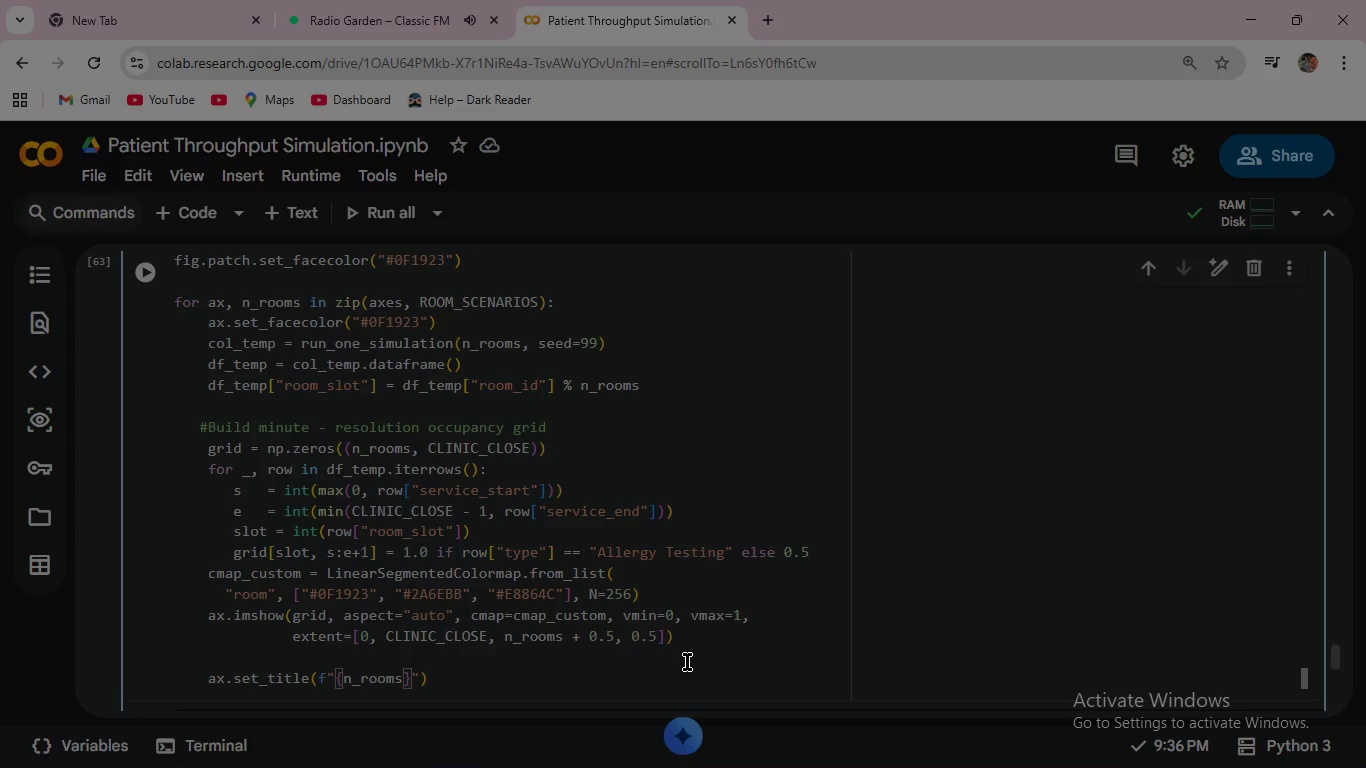 
type( Rooms)
 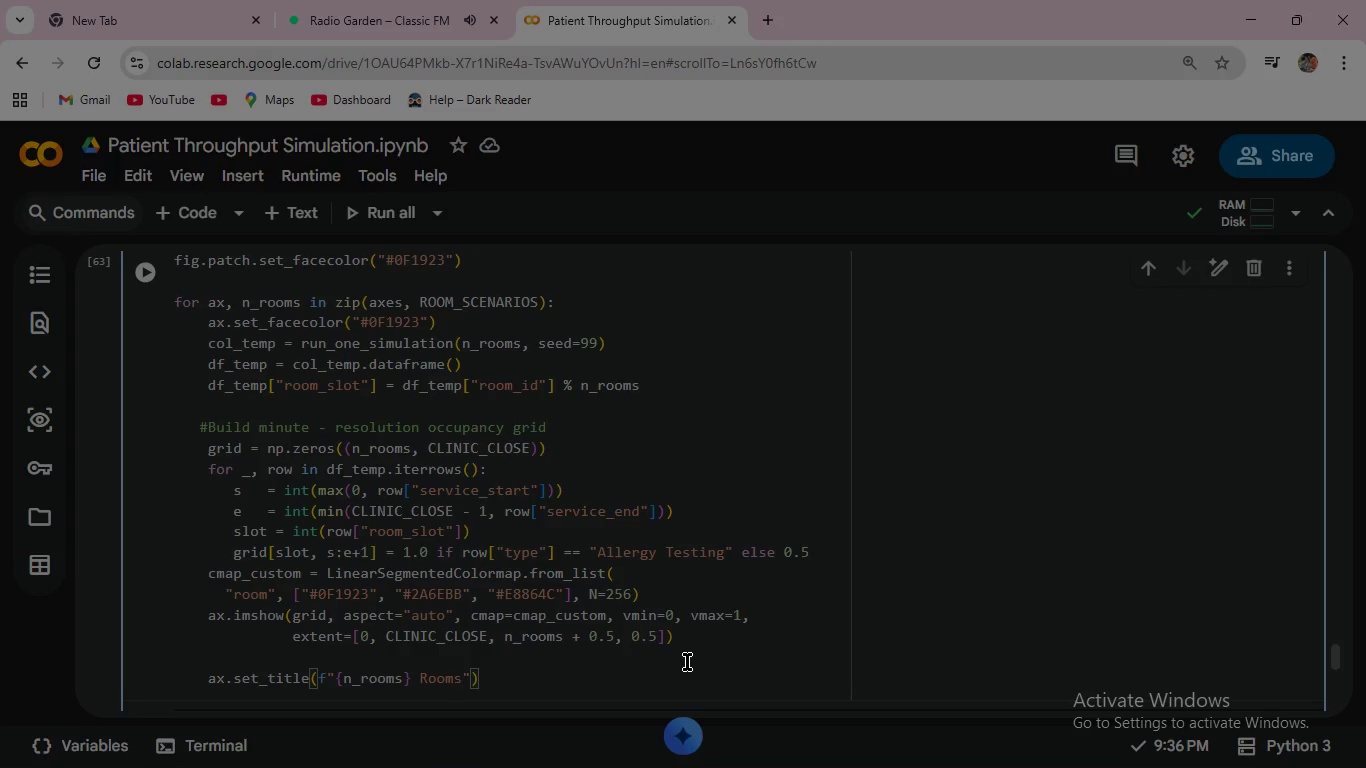 
key(ArrowRight)
 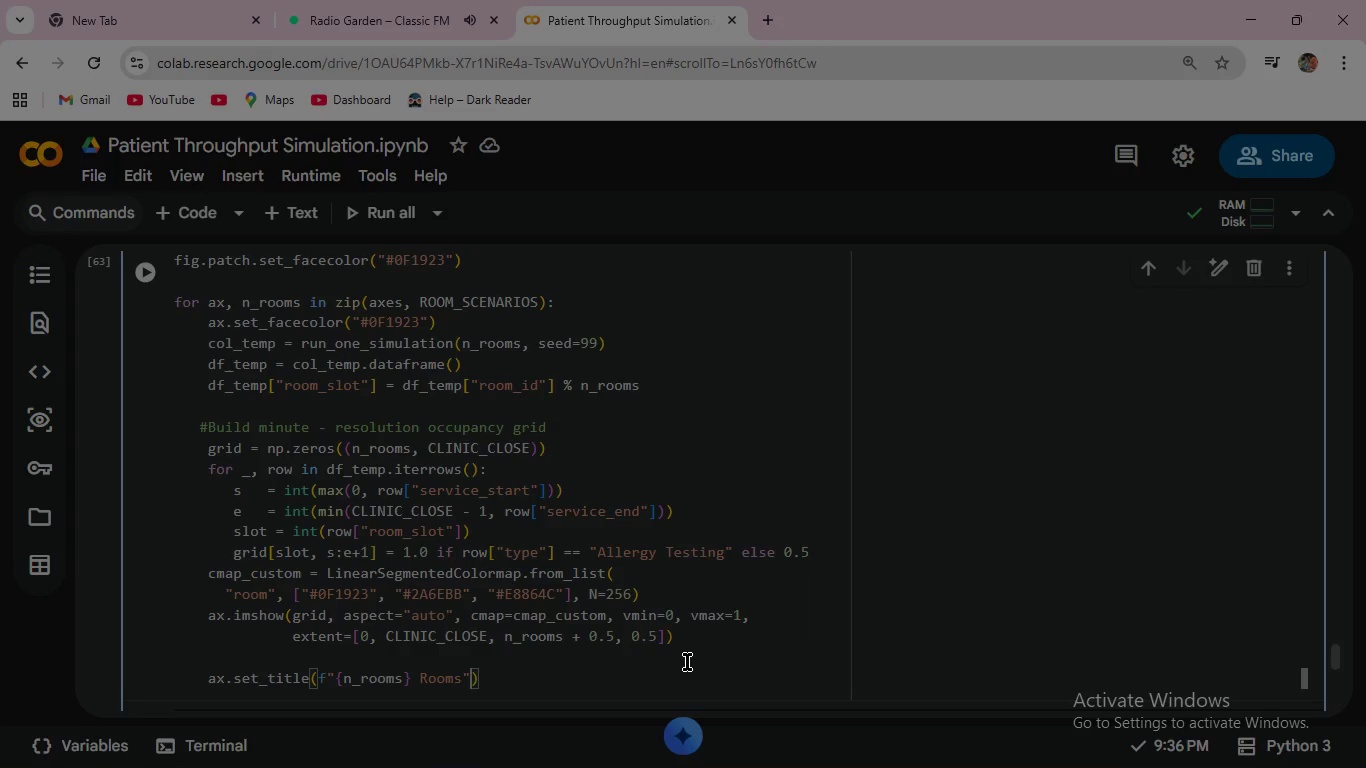 
type(, fontsize=12,)
 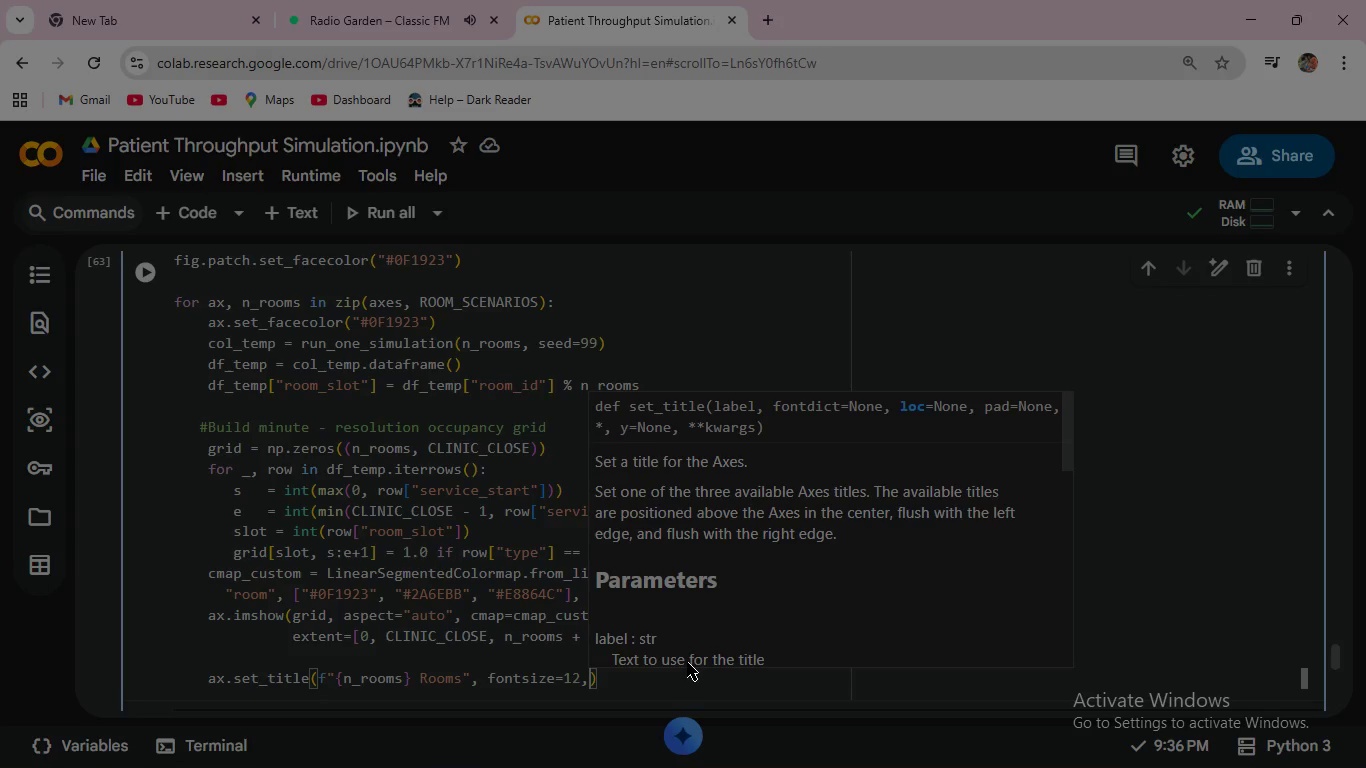 
type( c)
key(Backspace)
key(Backspace)
type( color="white)
 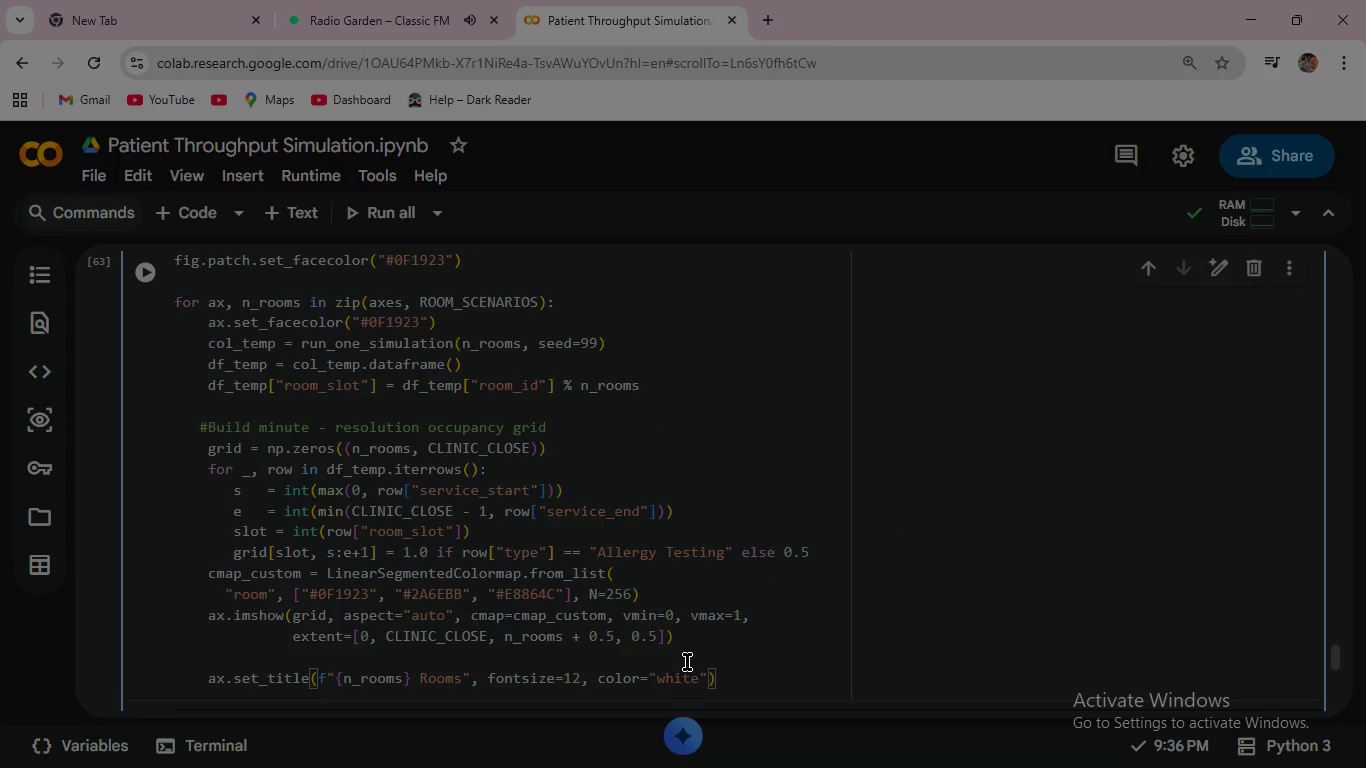 
key(ArrowRight)
 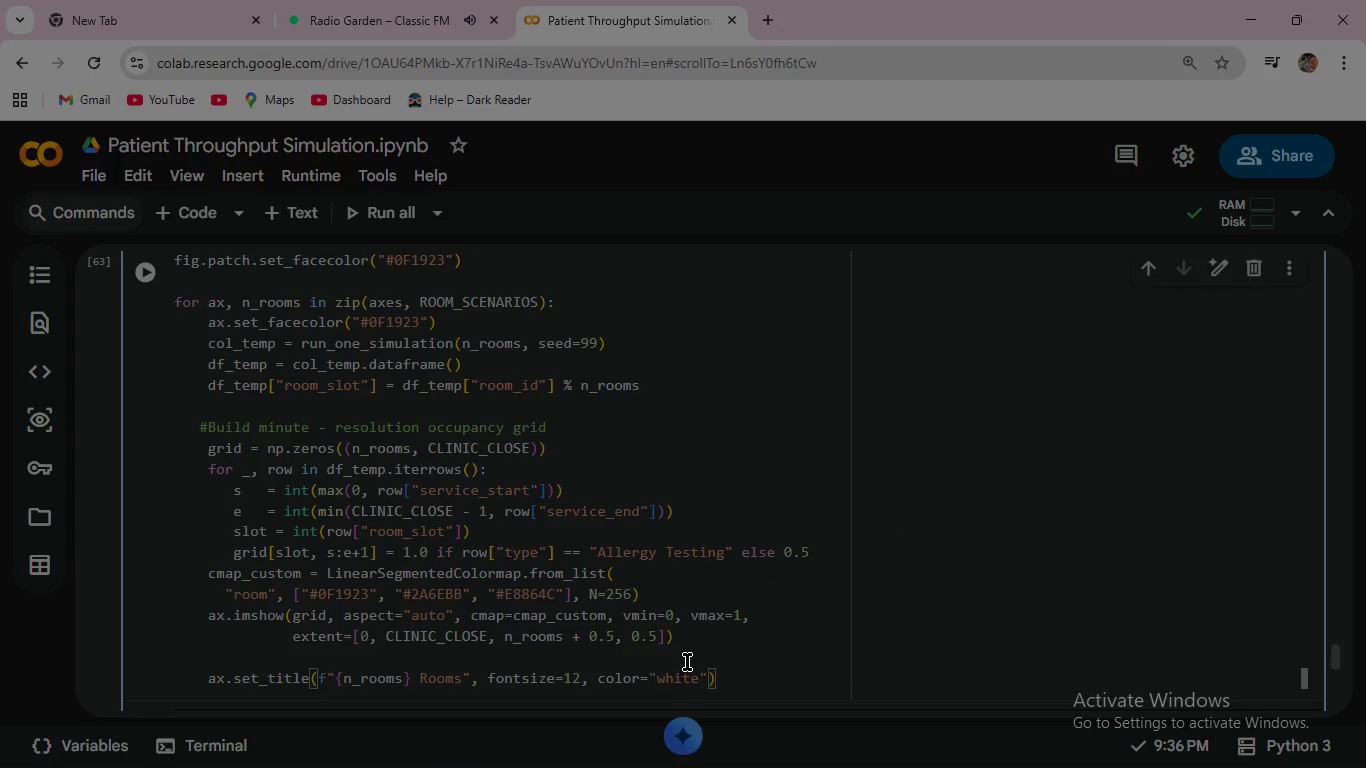 
type(, fontwe)
 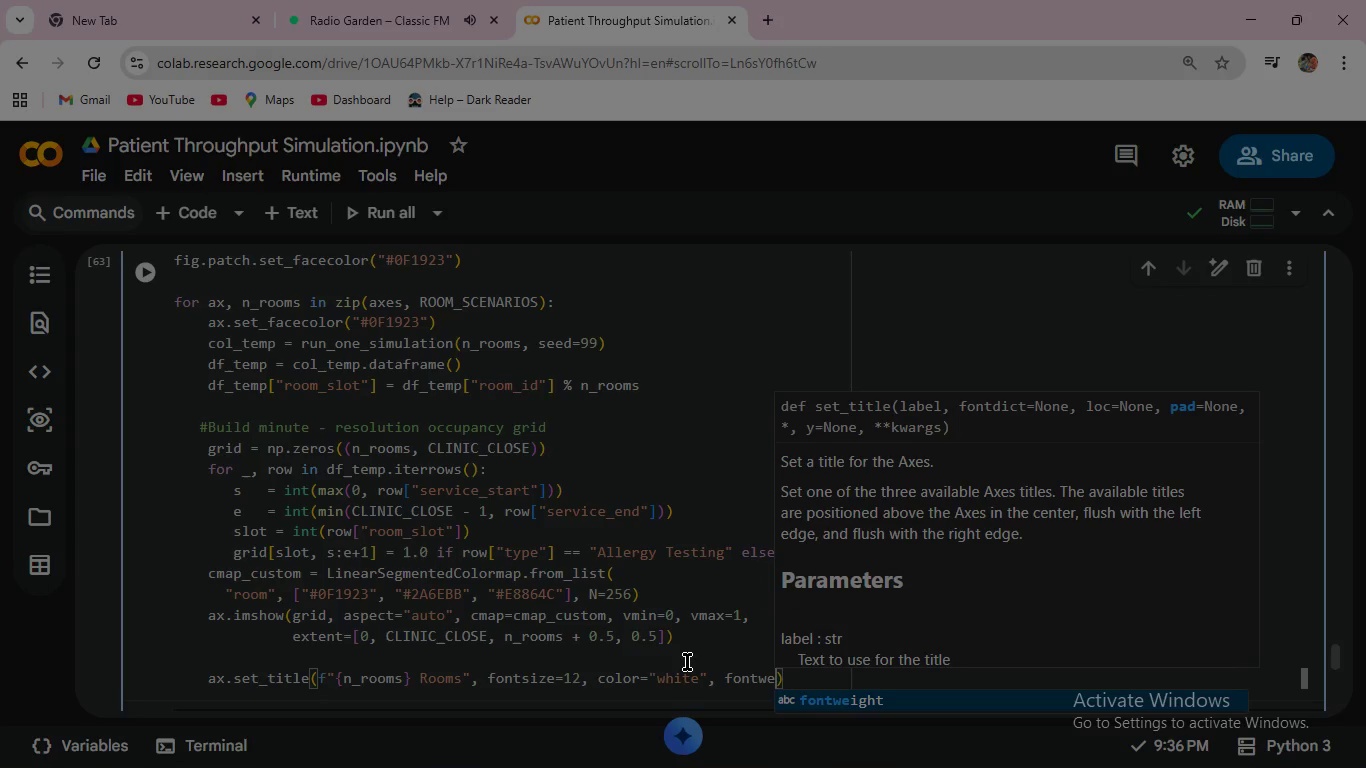 
wait(7.14)
 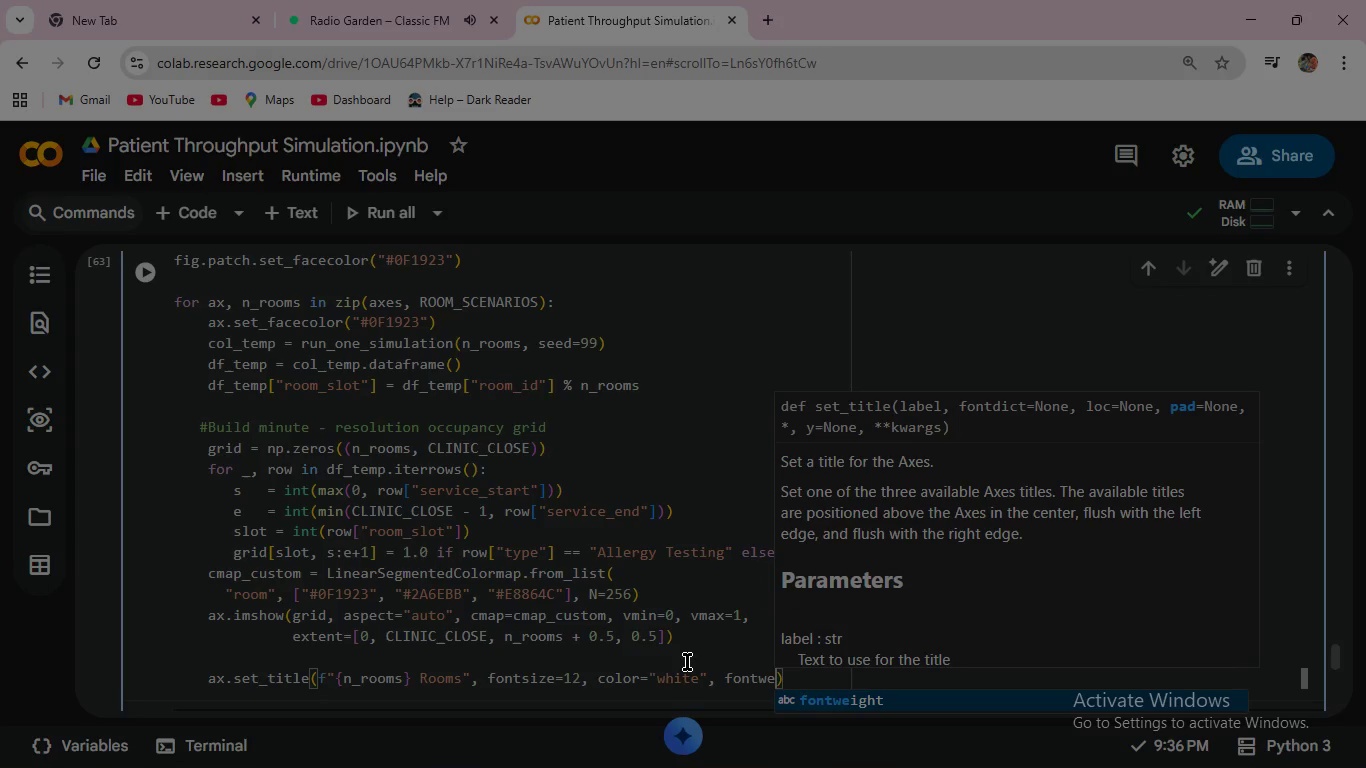 
key(Enter)
 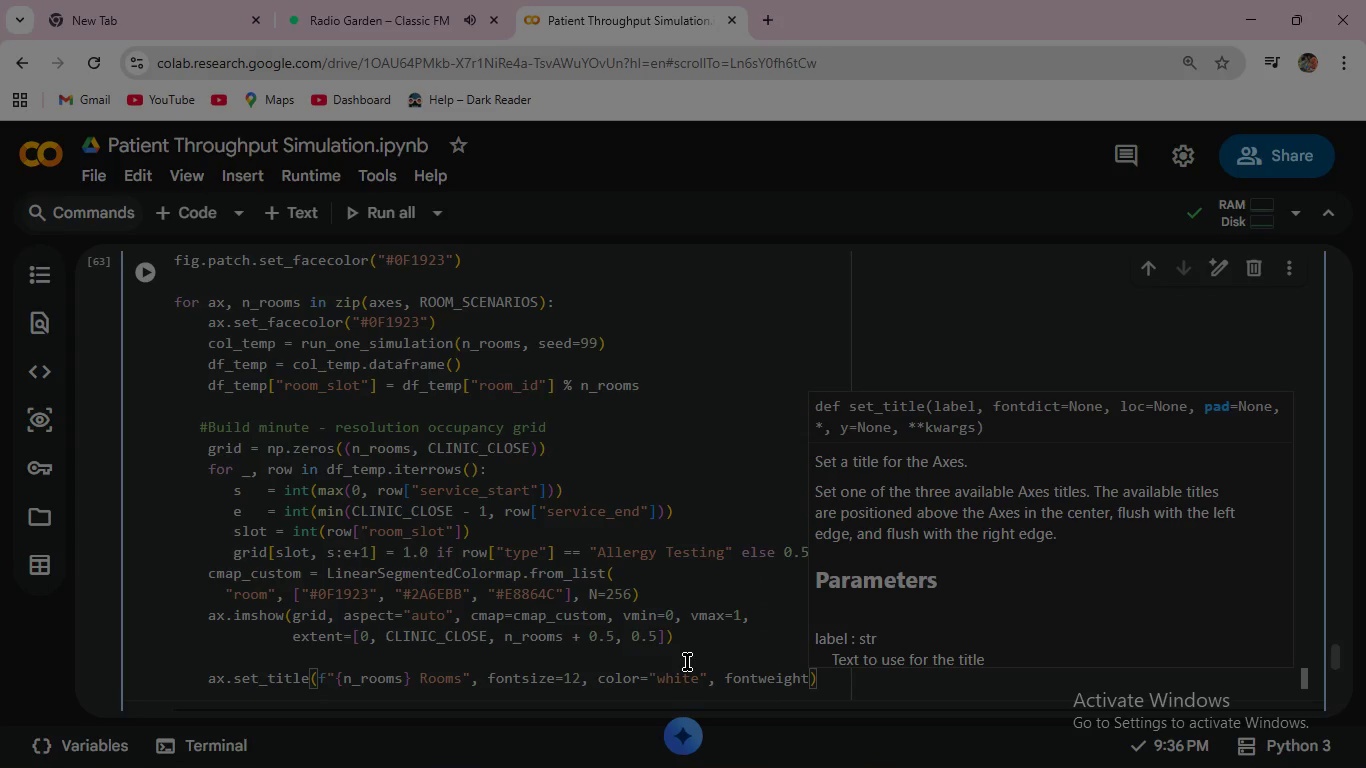 
scroll: coordinate [683, 651], scroll_direction: down, amount: 4.0
 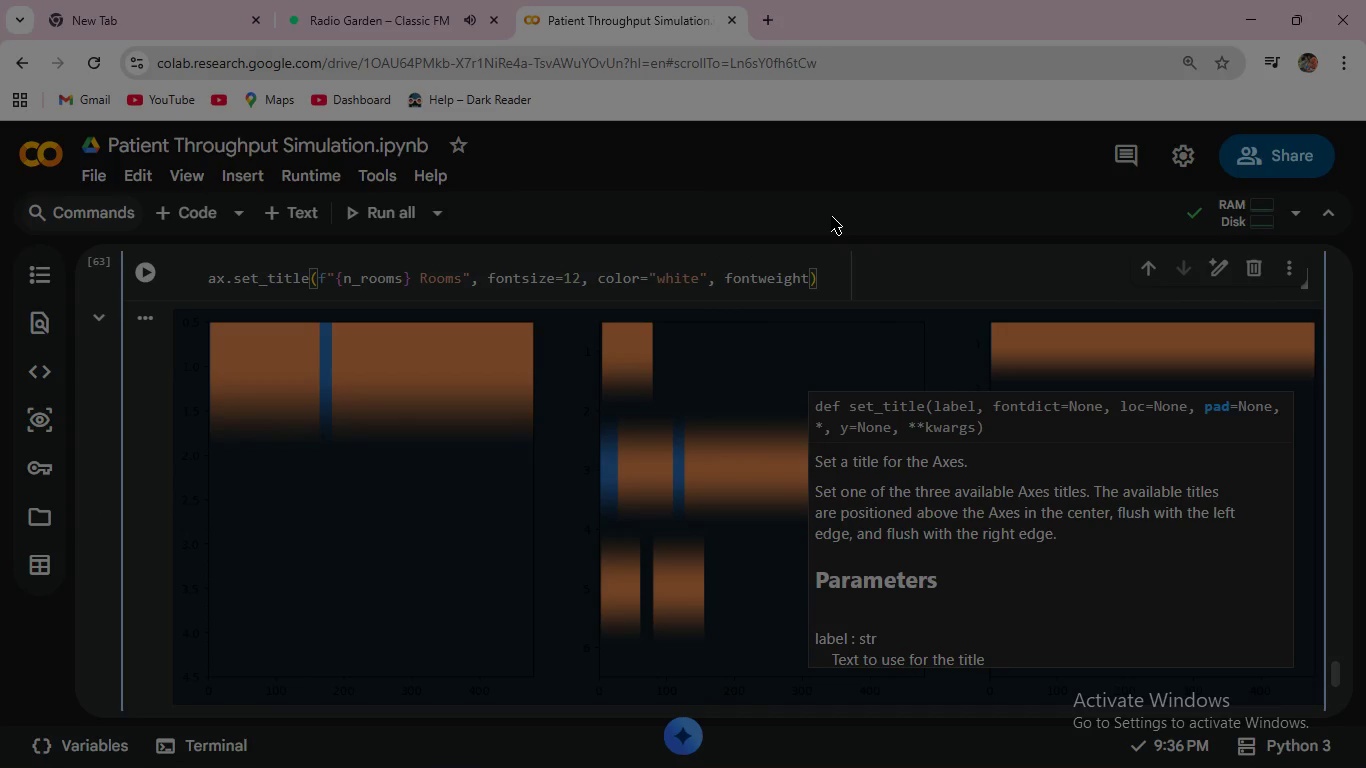 
type(="bold)
 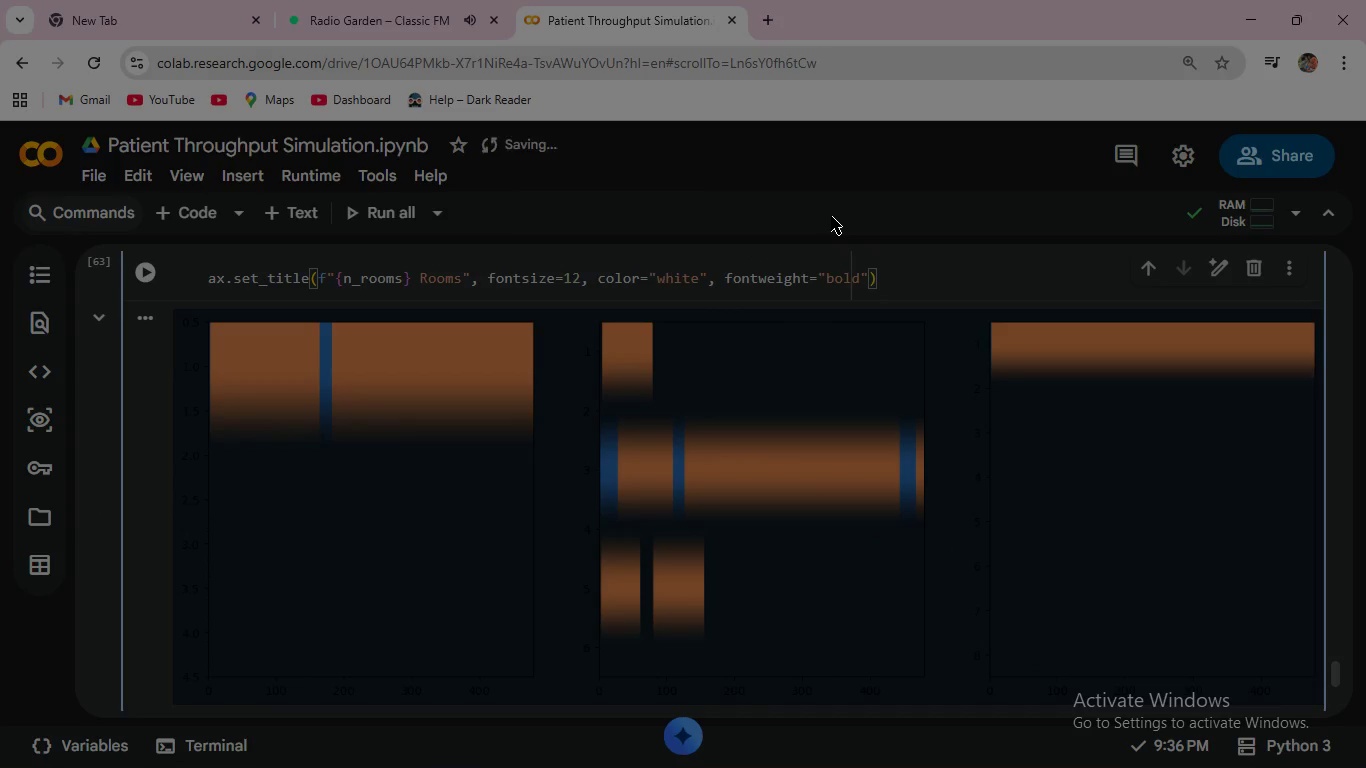 
key(ArrowRight)
 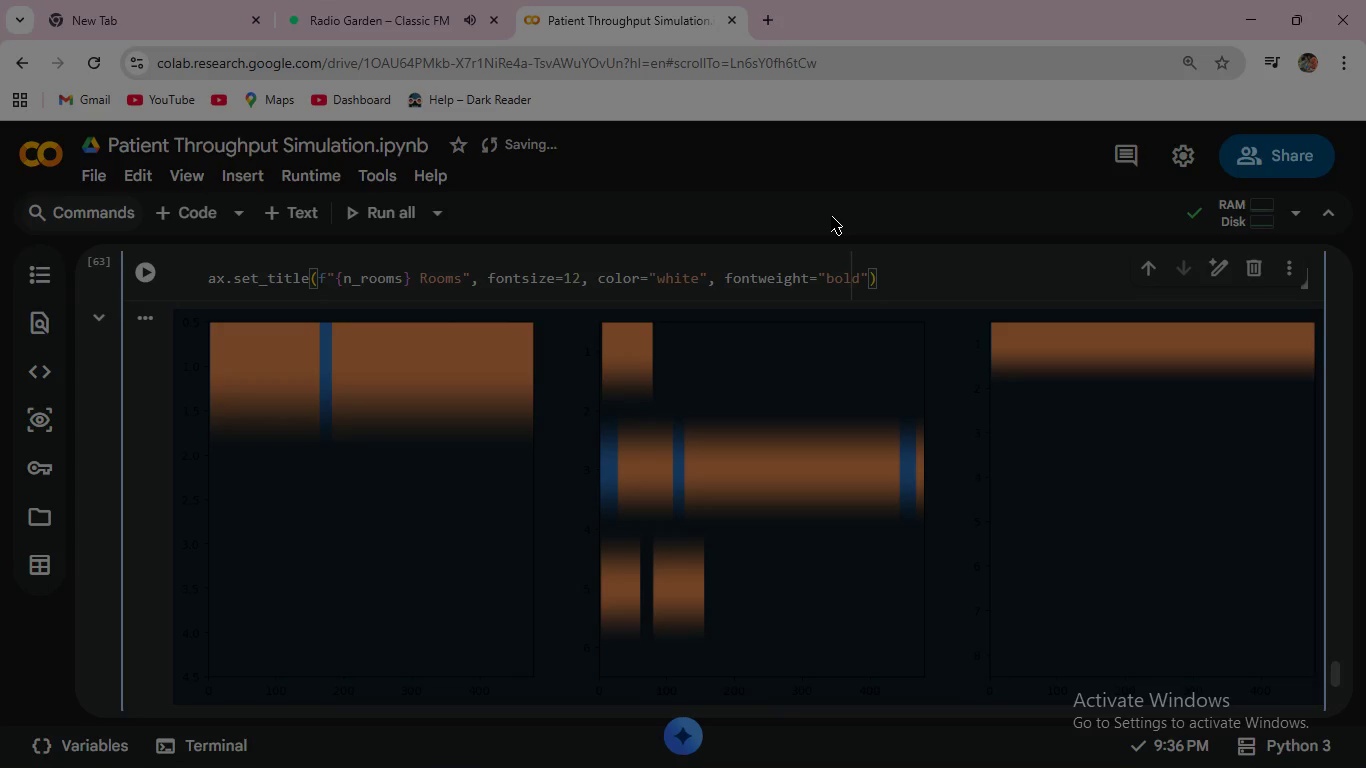 
key(ArrowRight)
 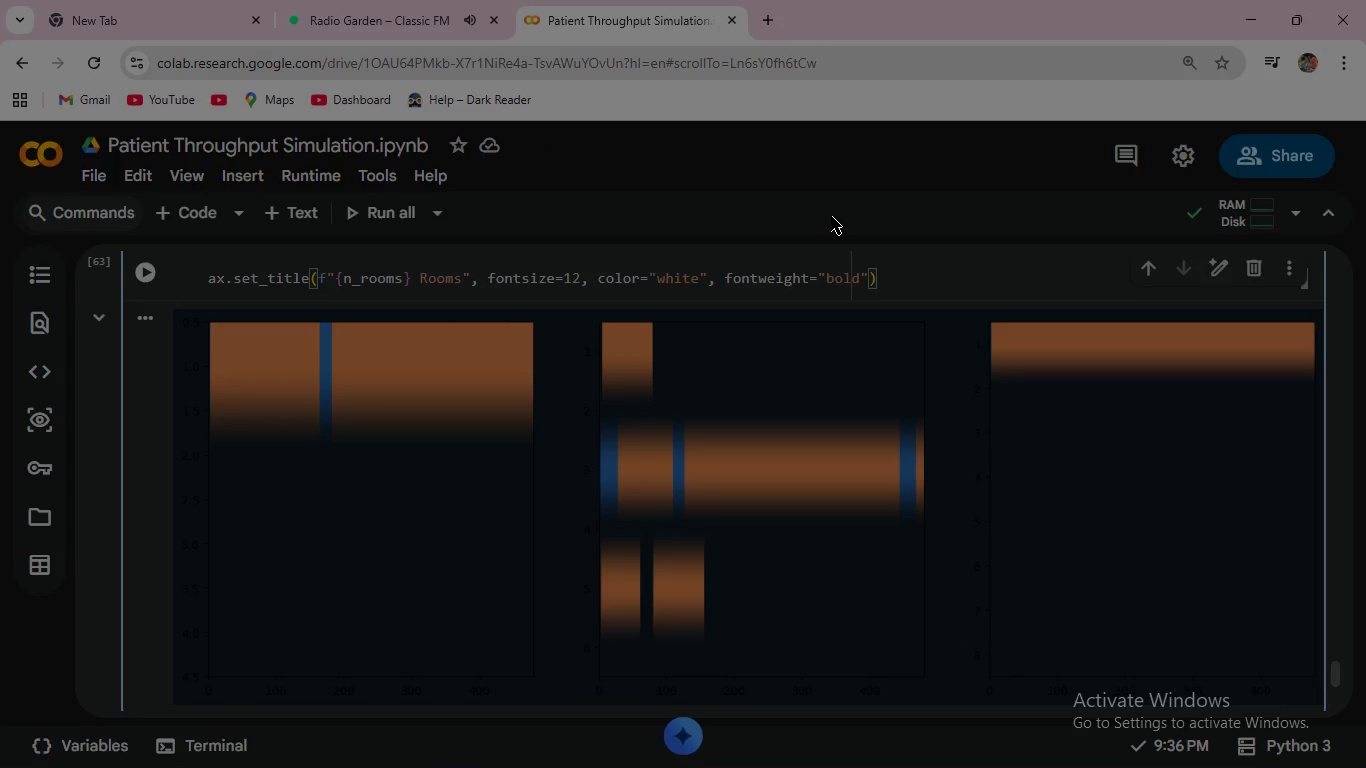 
key(Enter)
 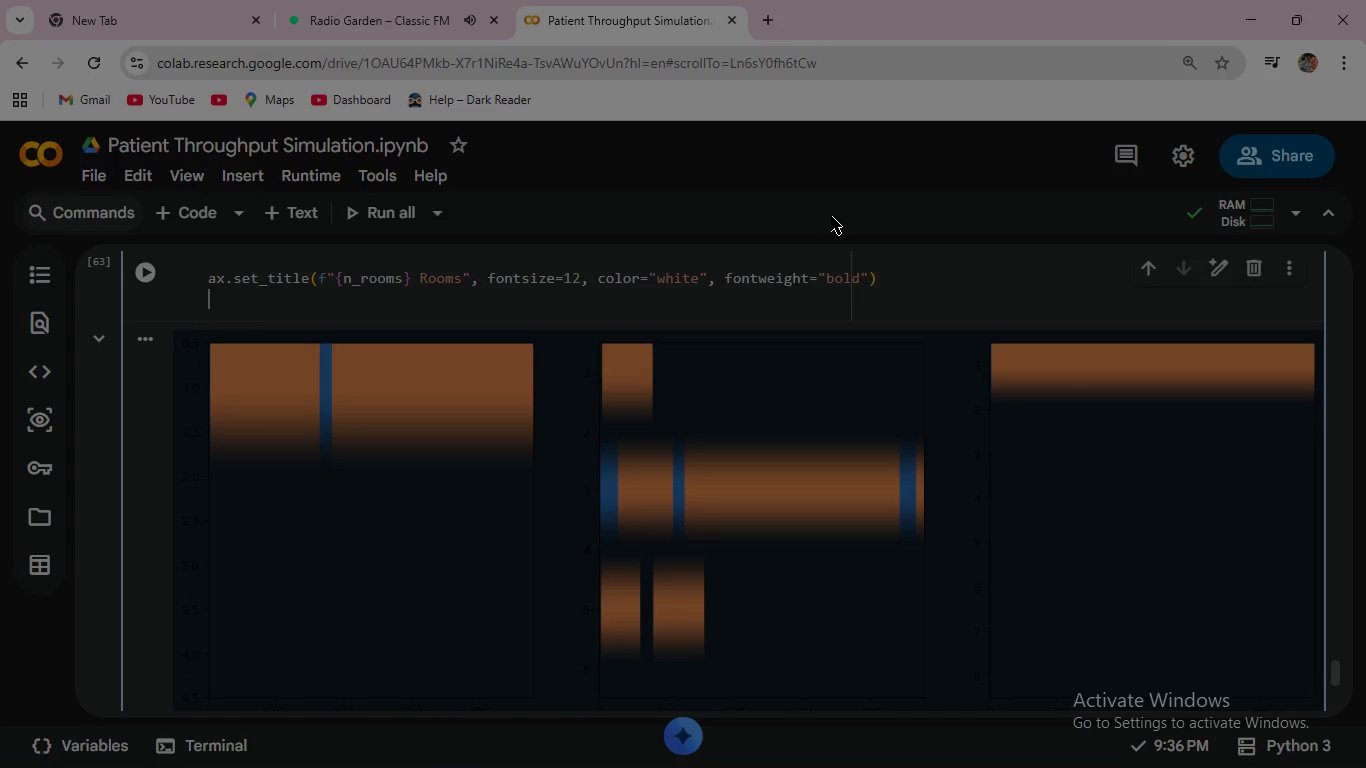 
wait(5.72)
 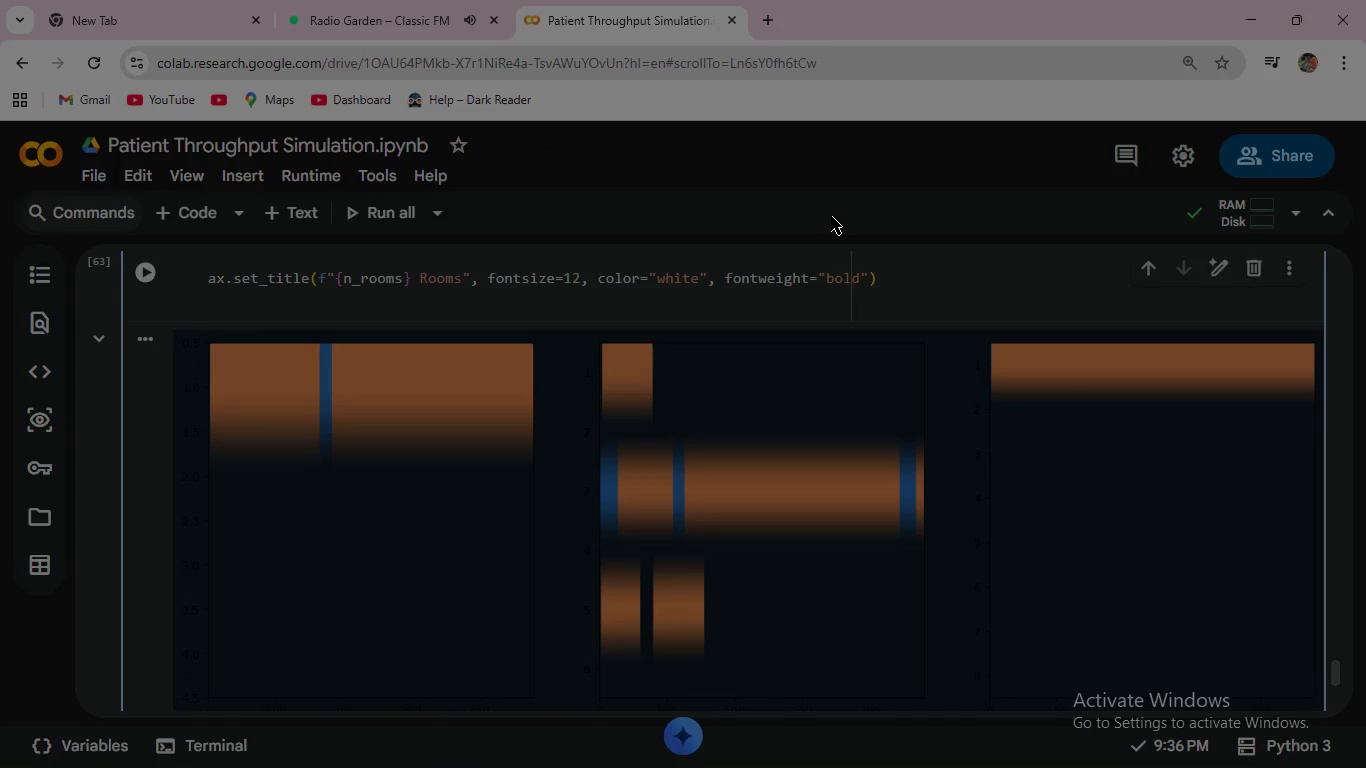 
type(ax.set_x)
 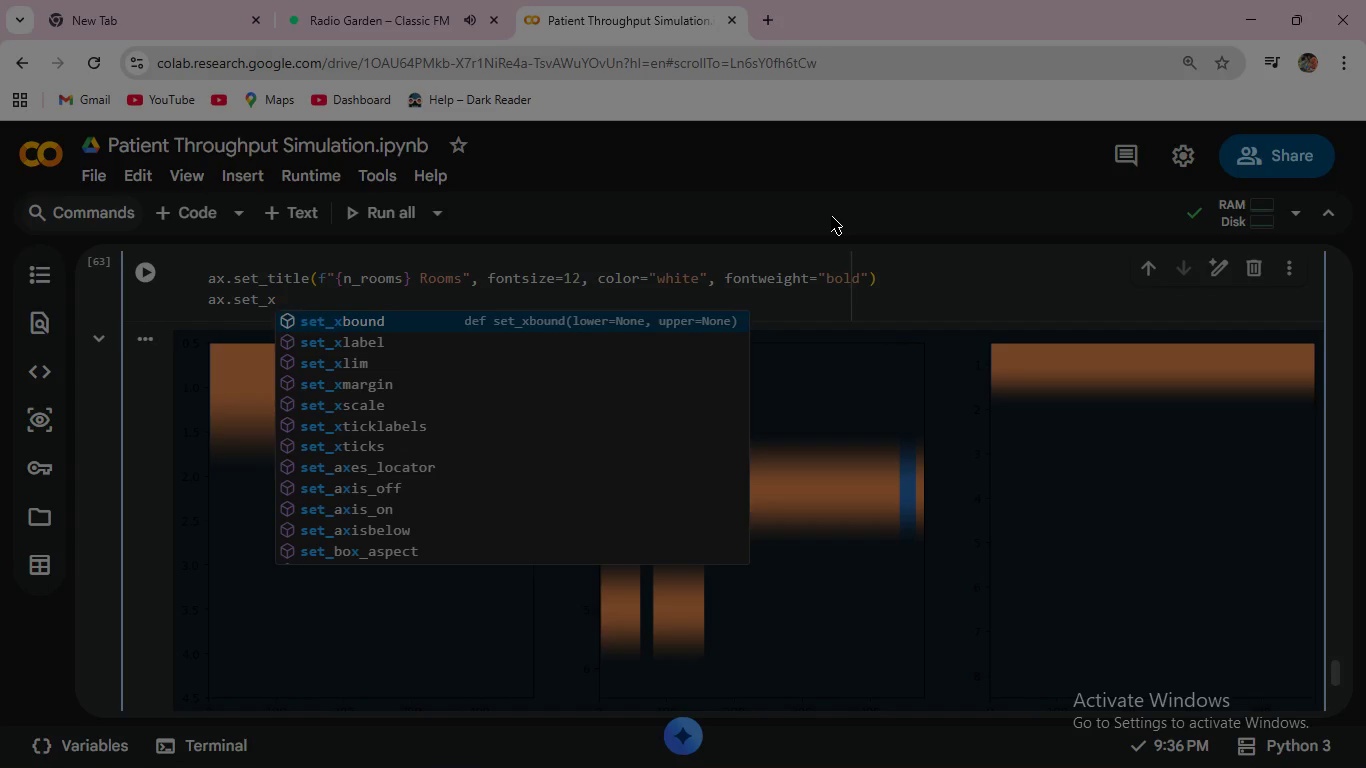 
key(ArrowDown)
 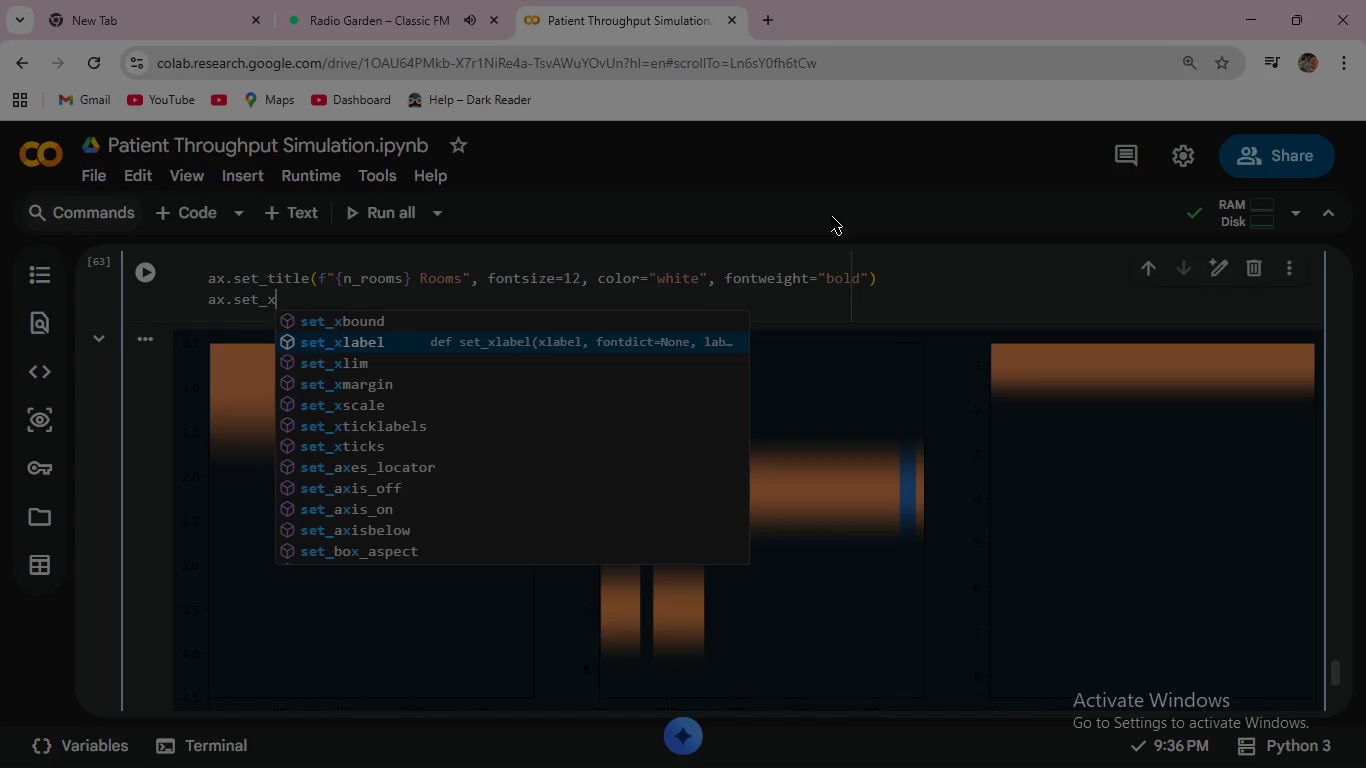 
key(Enter)
 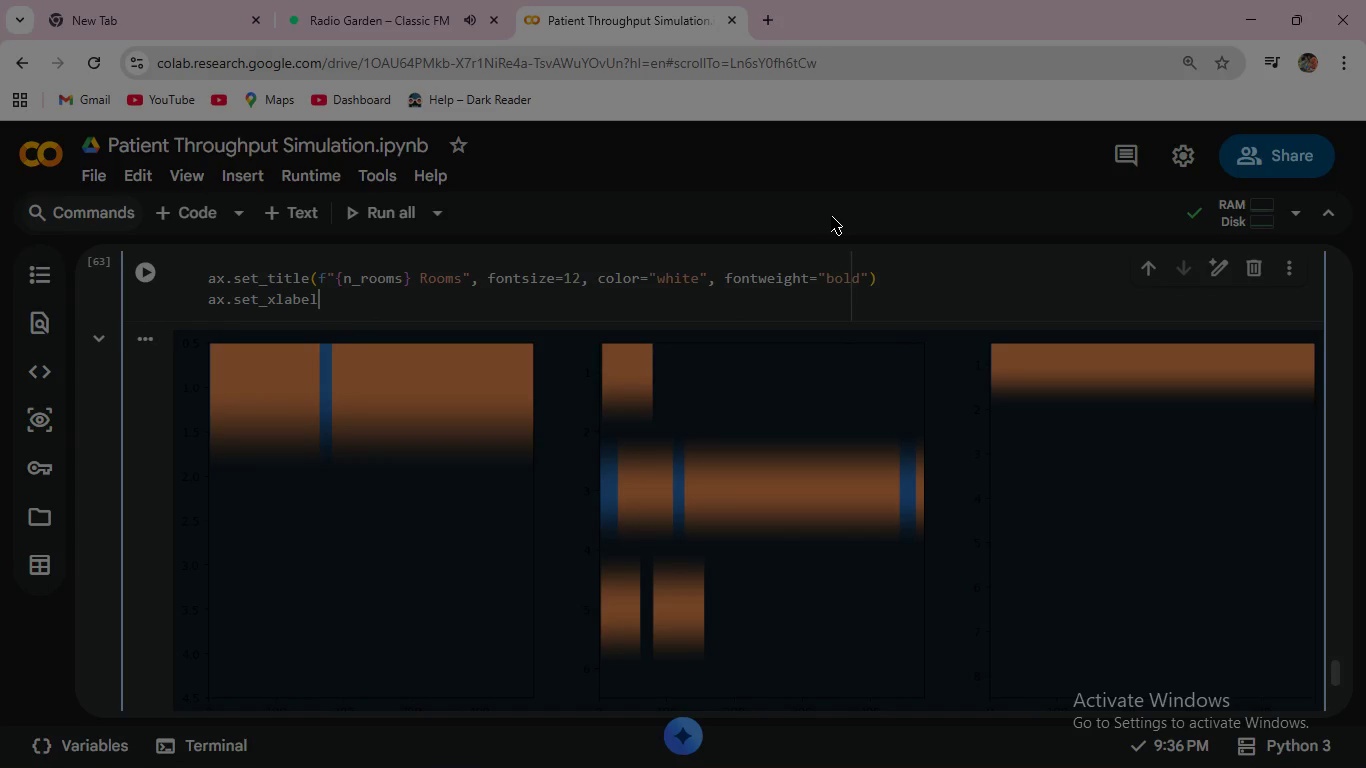 
type(("Minutes from clinic open)
 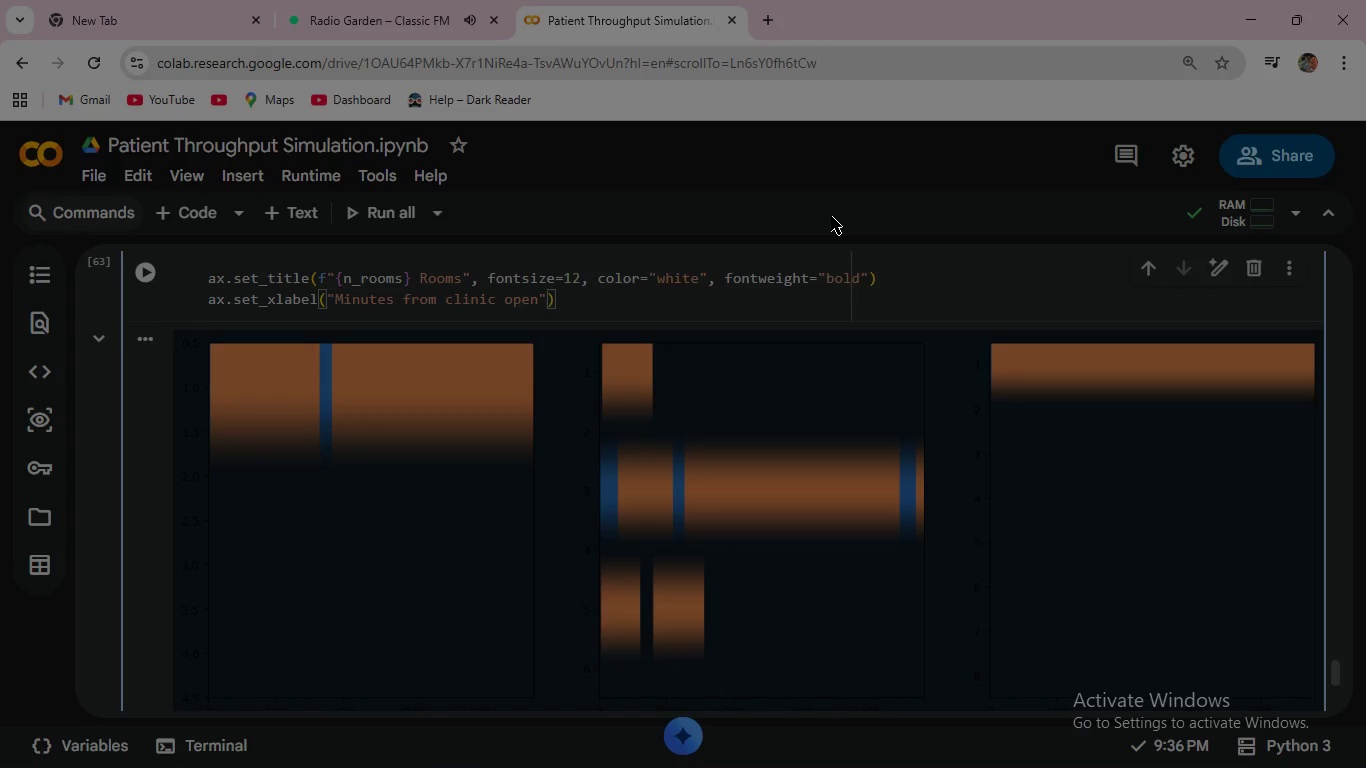 
key(ArrowRight)
 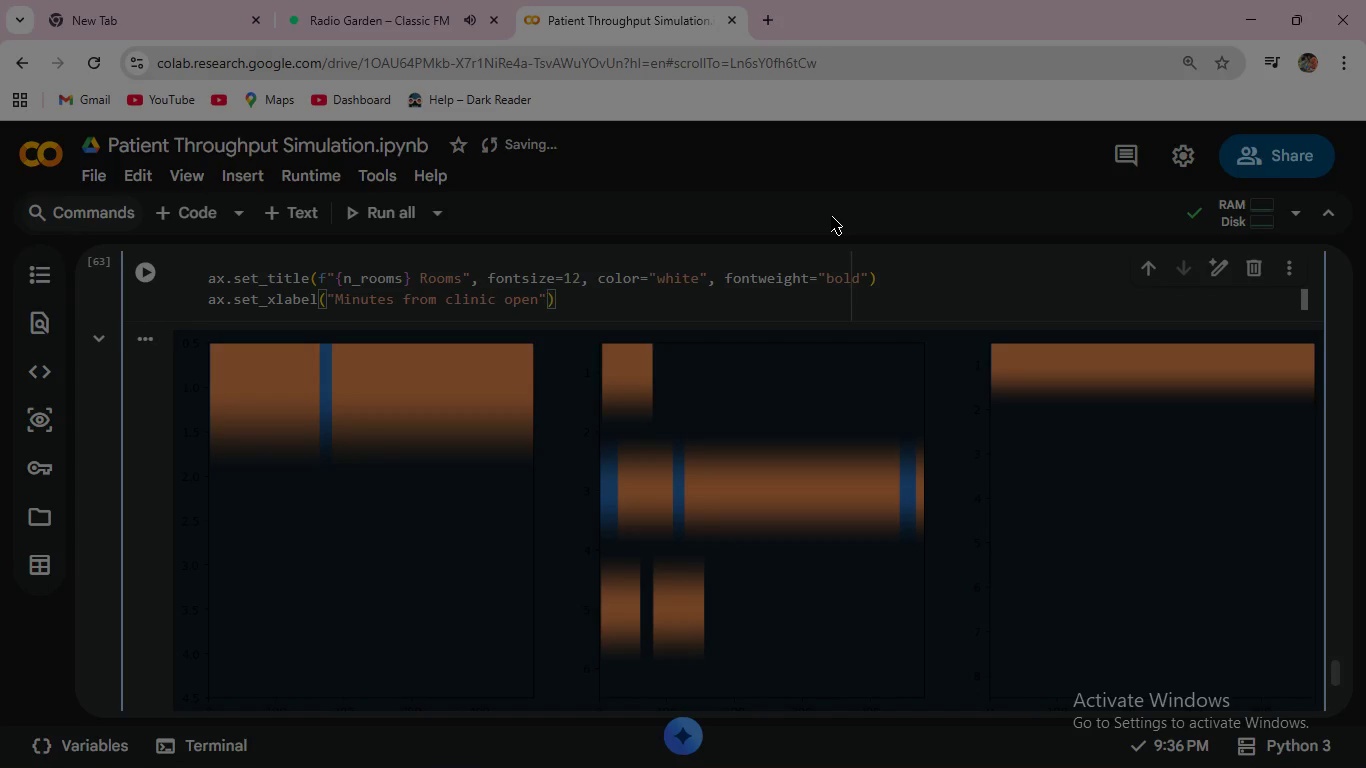 
type(, fontsize=9, color="#AA)
 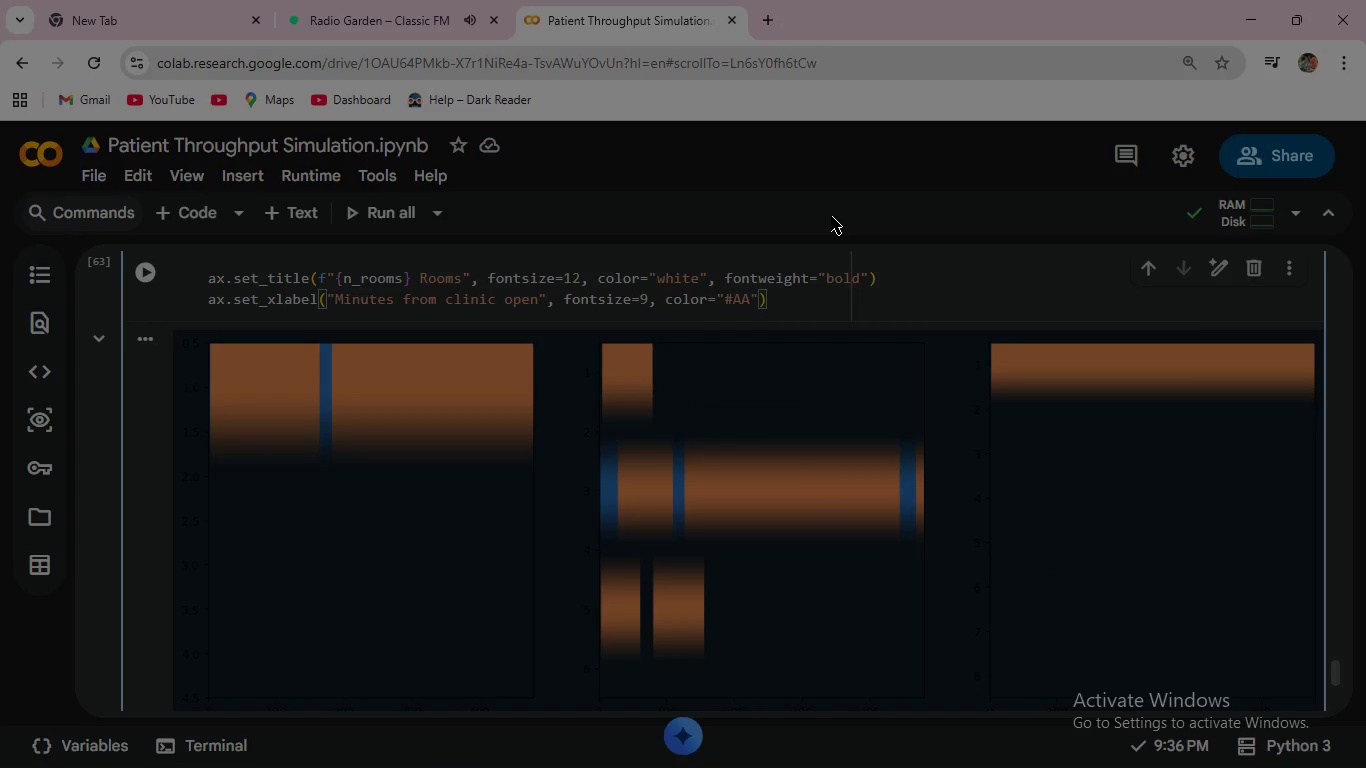 
wait(9.08)
 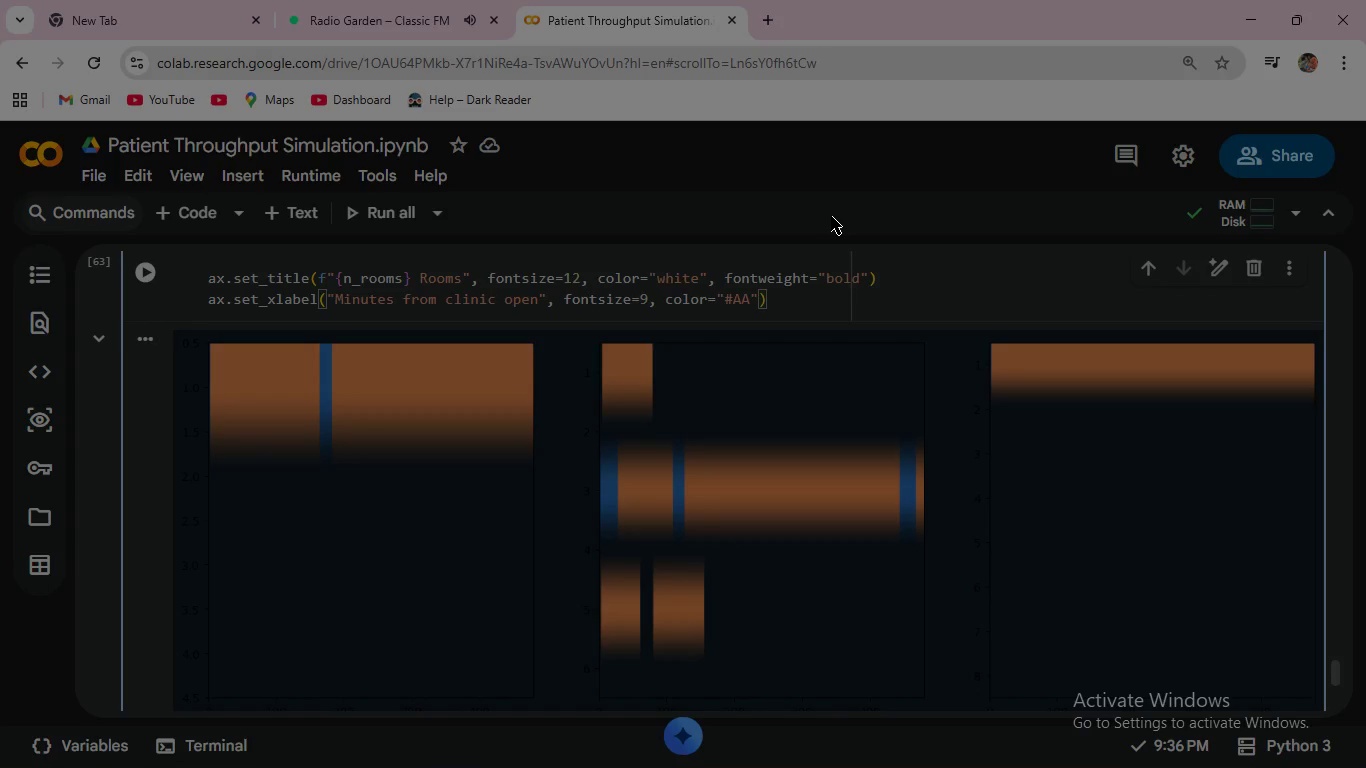 
type(AAAA)
 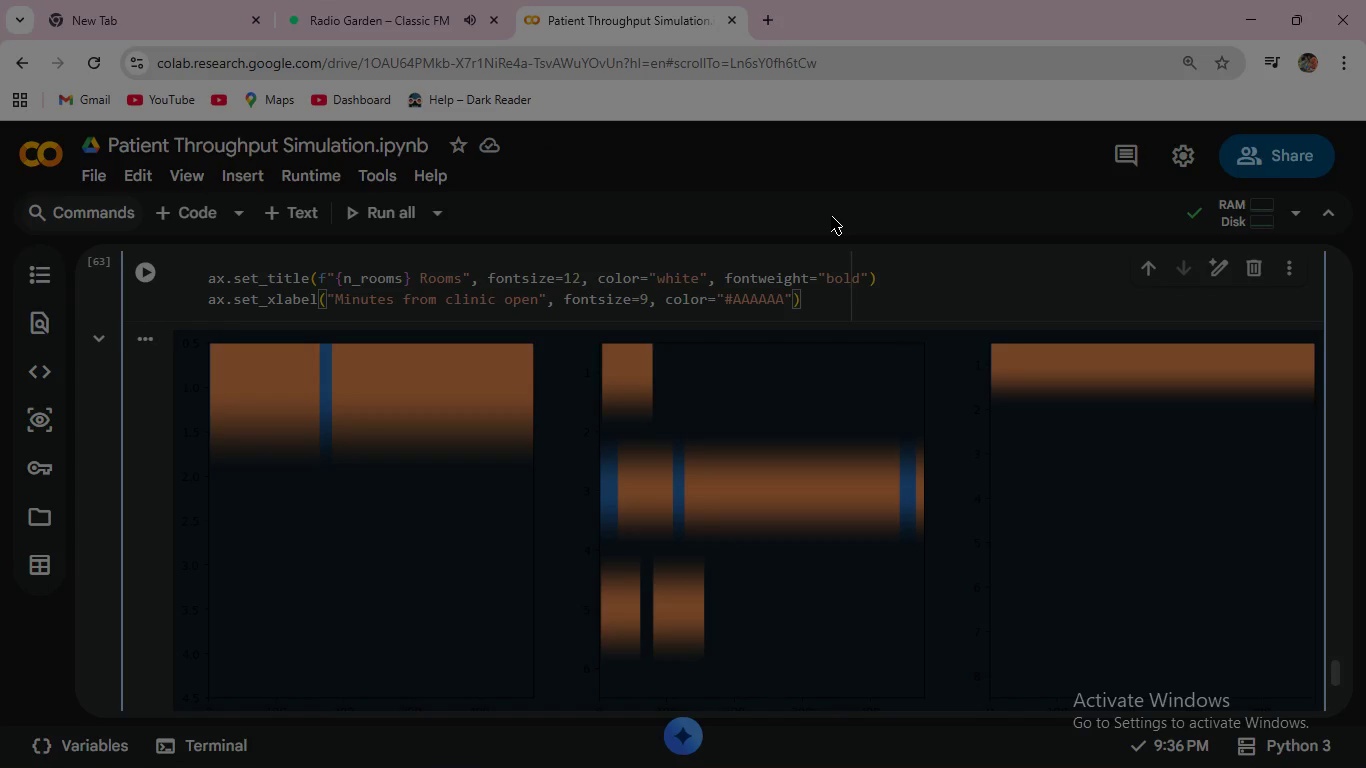 
key(ArrowRight)
 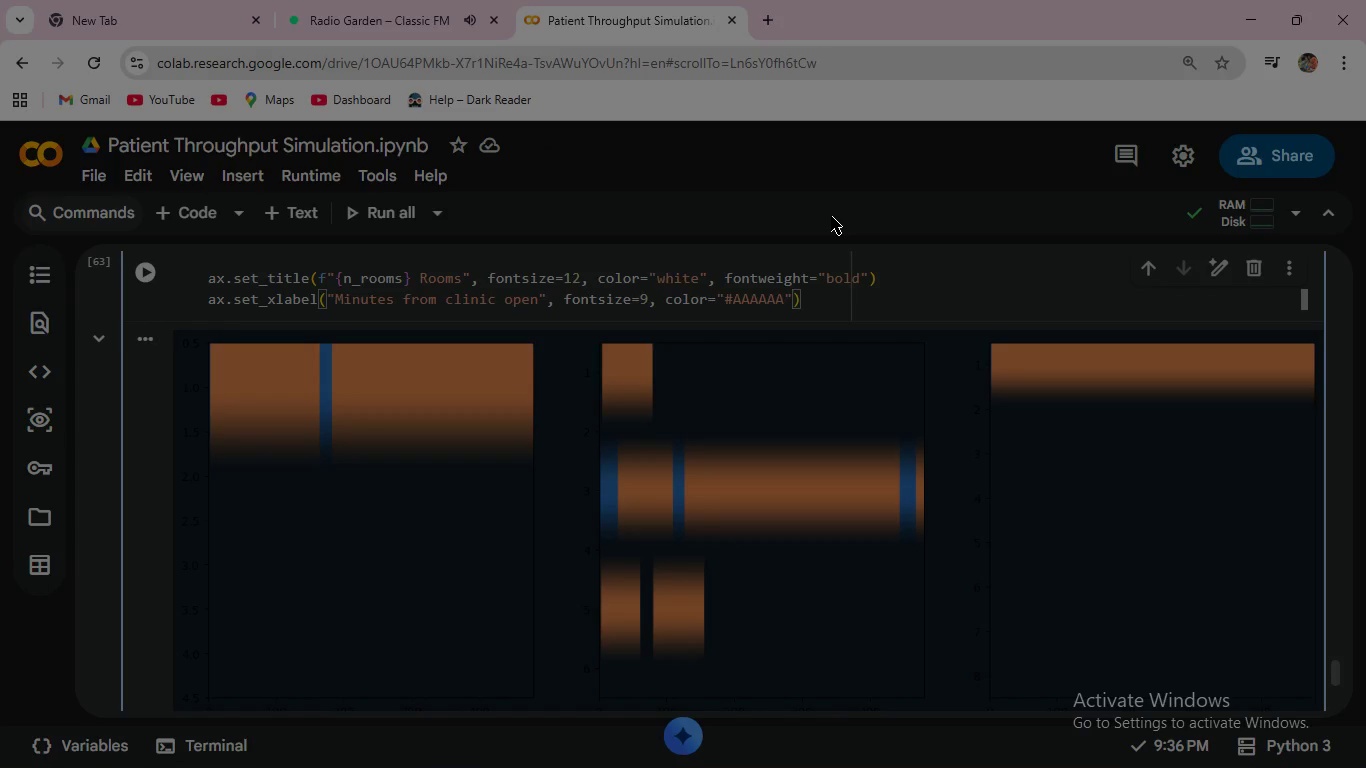 
key(ArrowRight)
 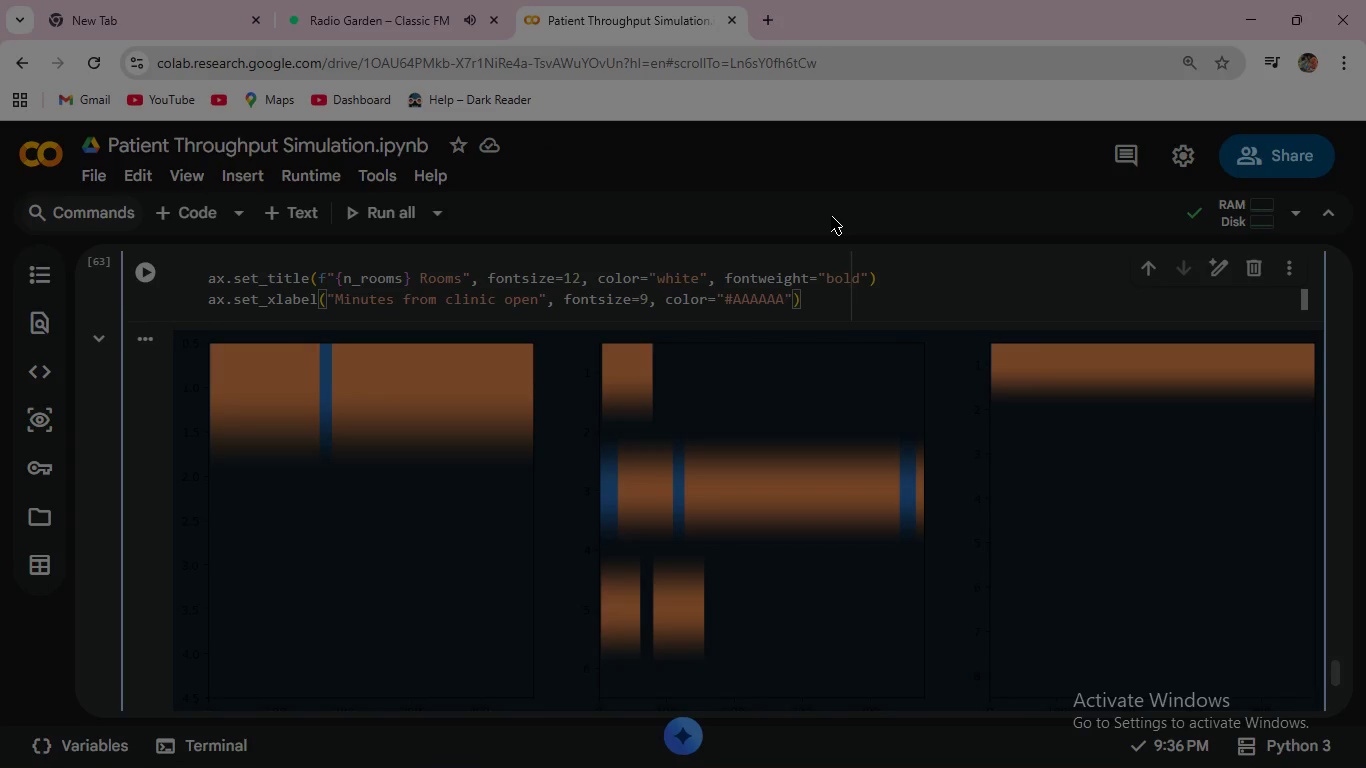 
key(Enter)
 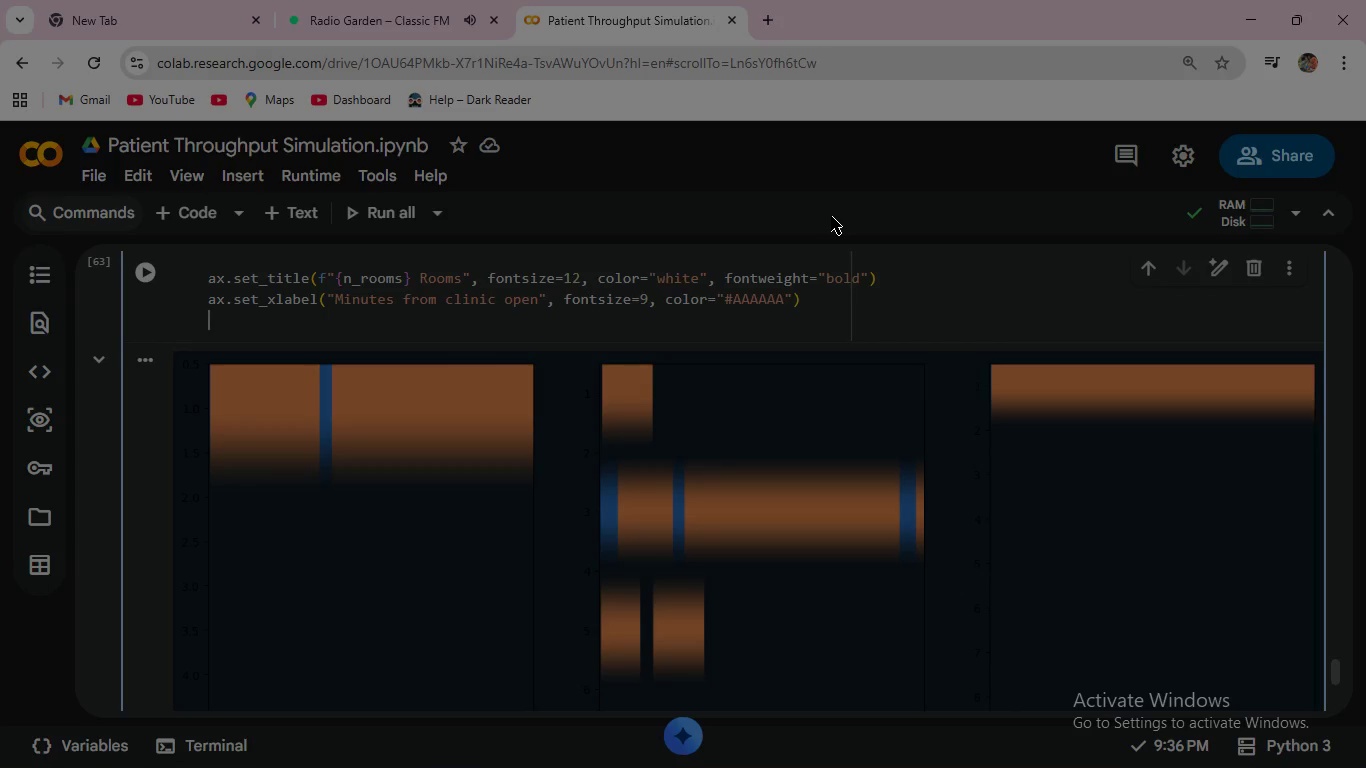 
wait(24.88)
 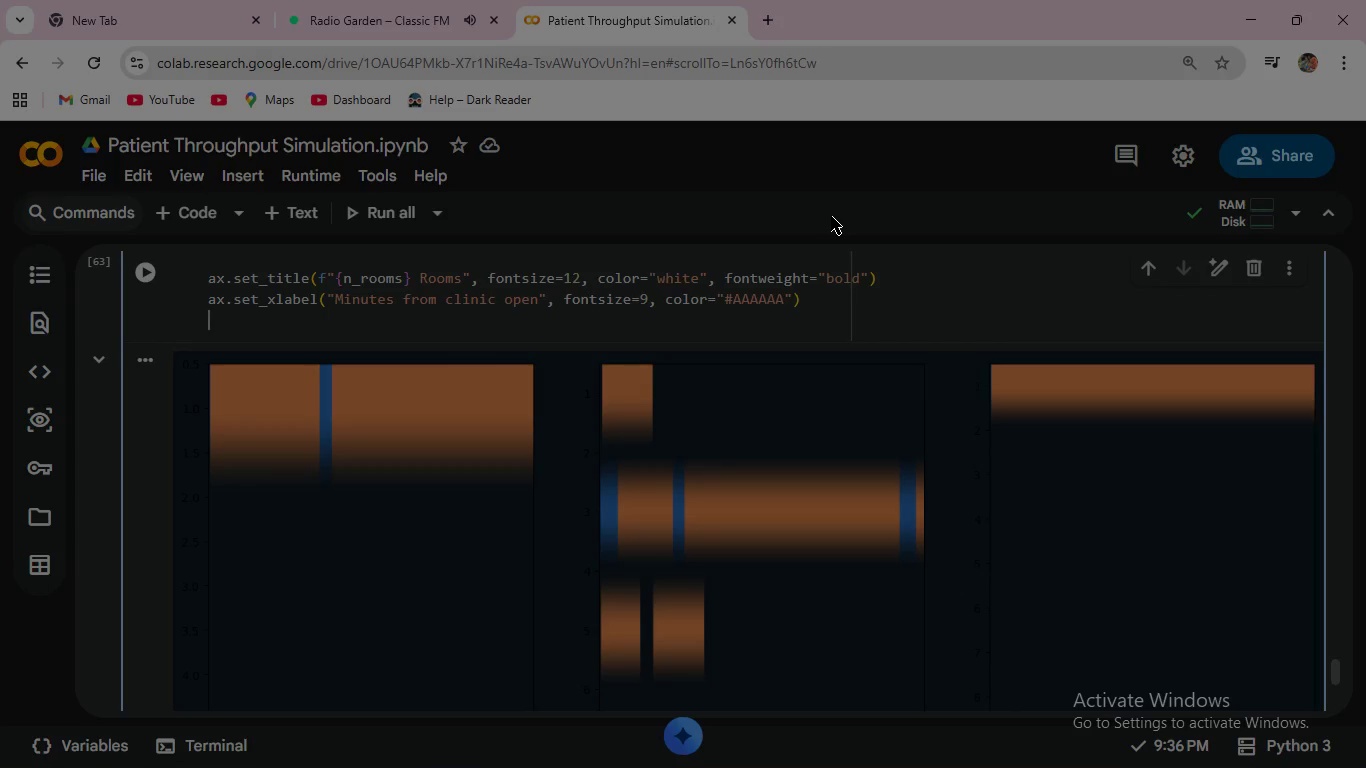 
type(if n_rooms == ROOM)
 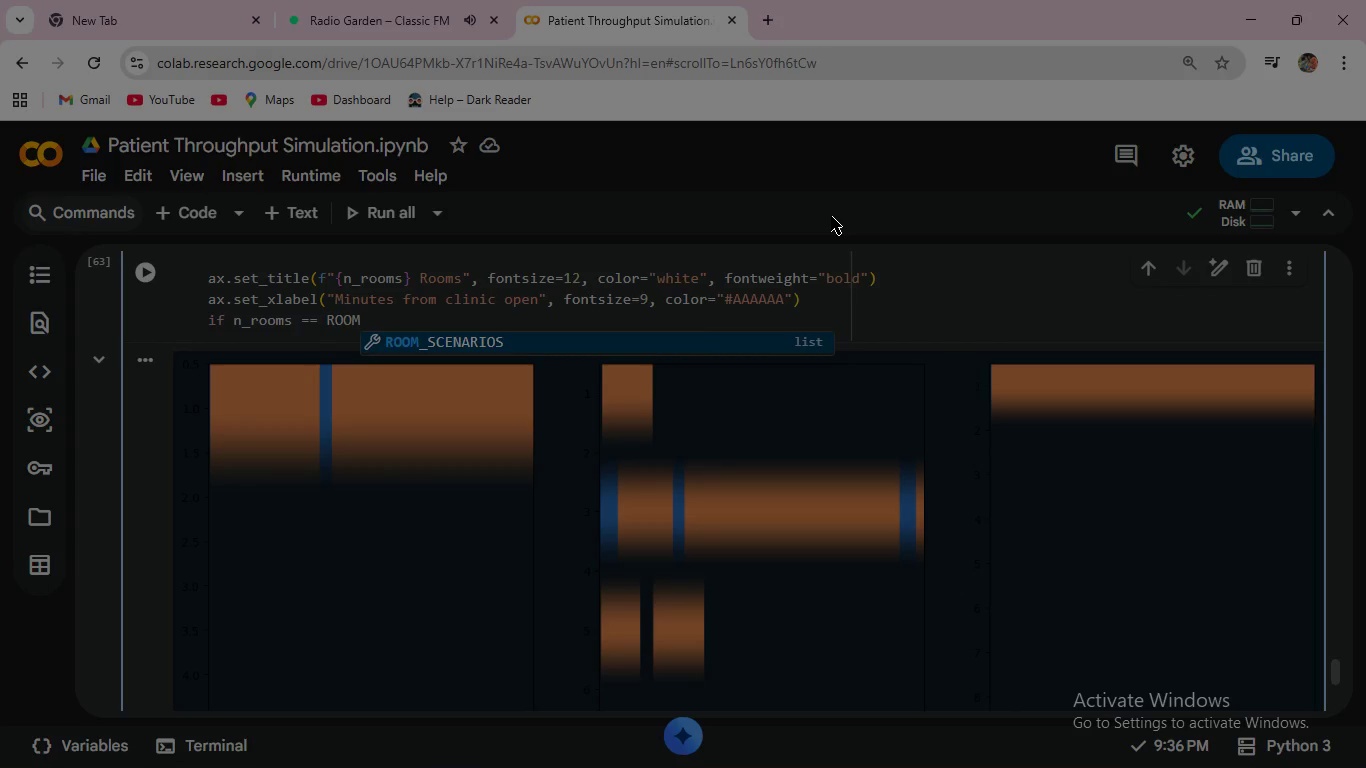 
key(Enter)
 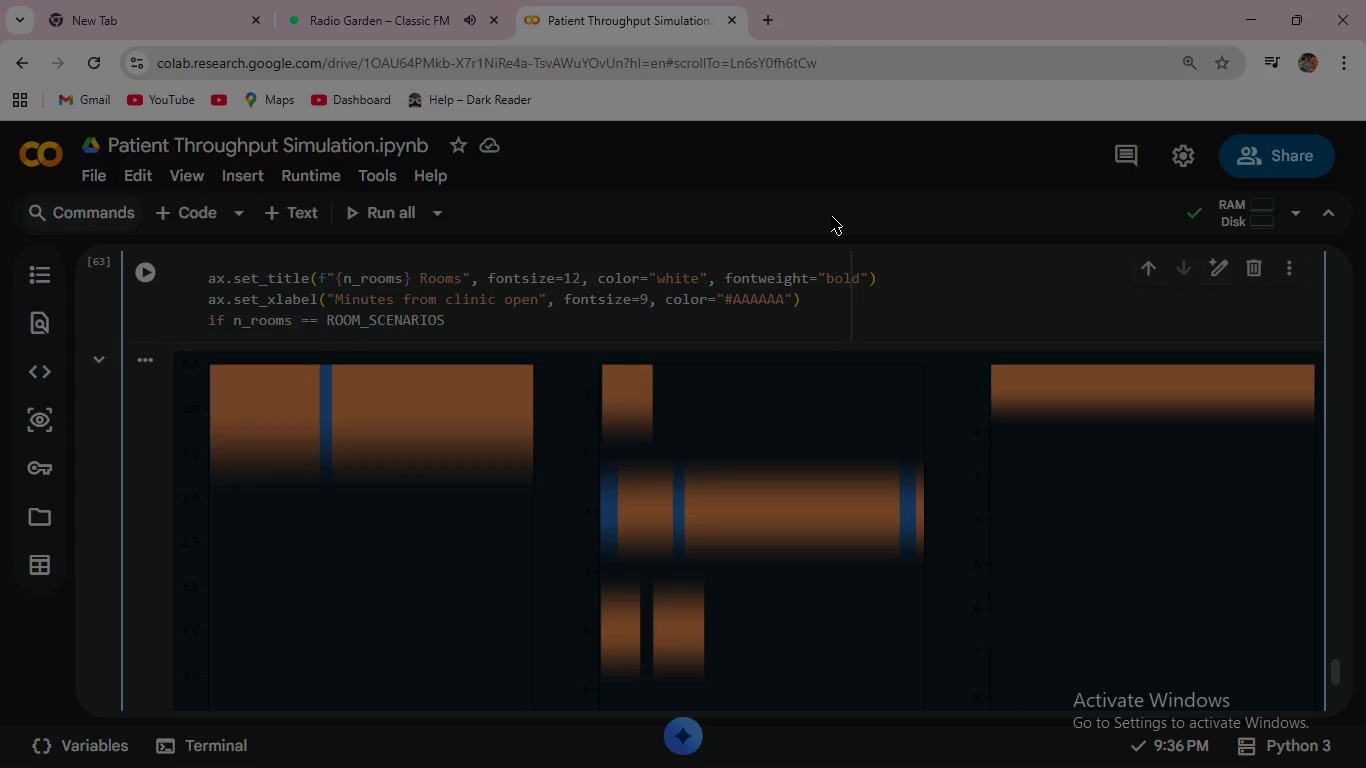 
key(BracketLeft)
 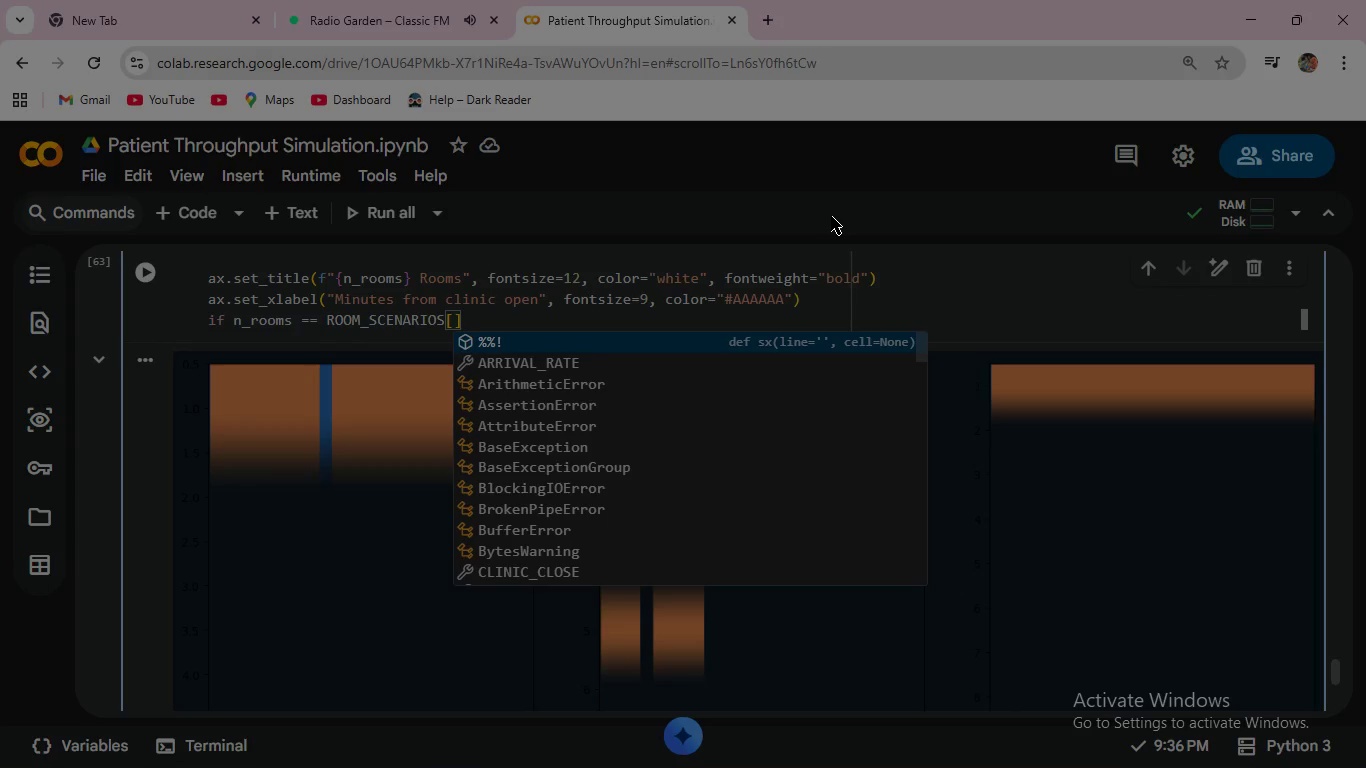 
key(0)
 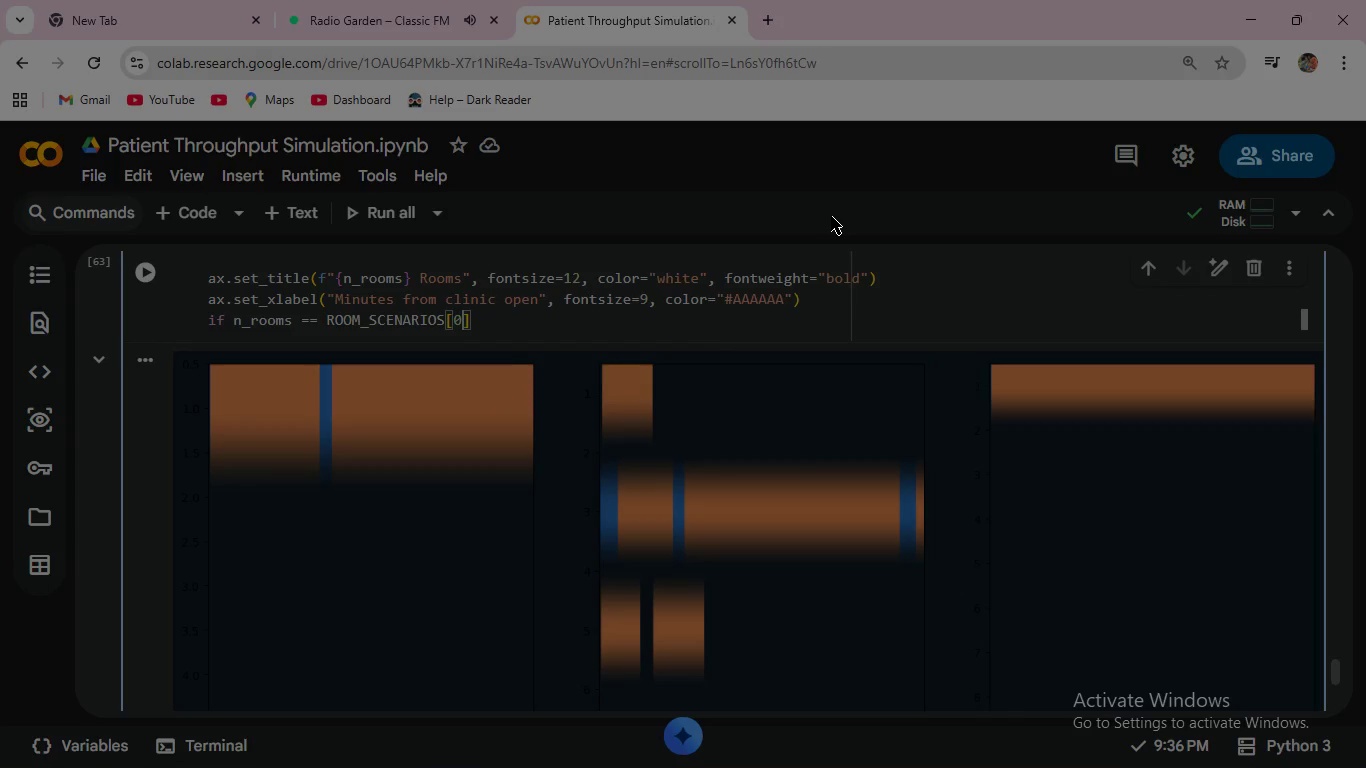 
key(ArrowRight)
 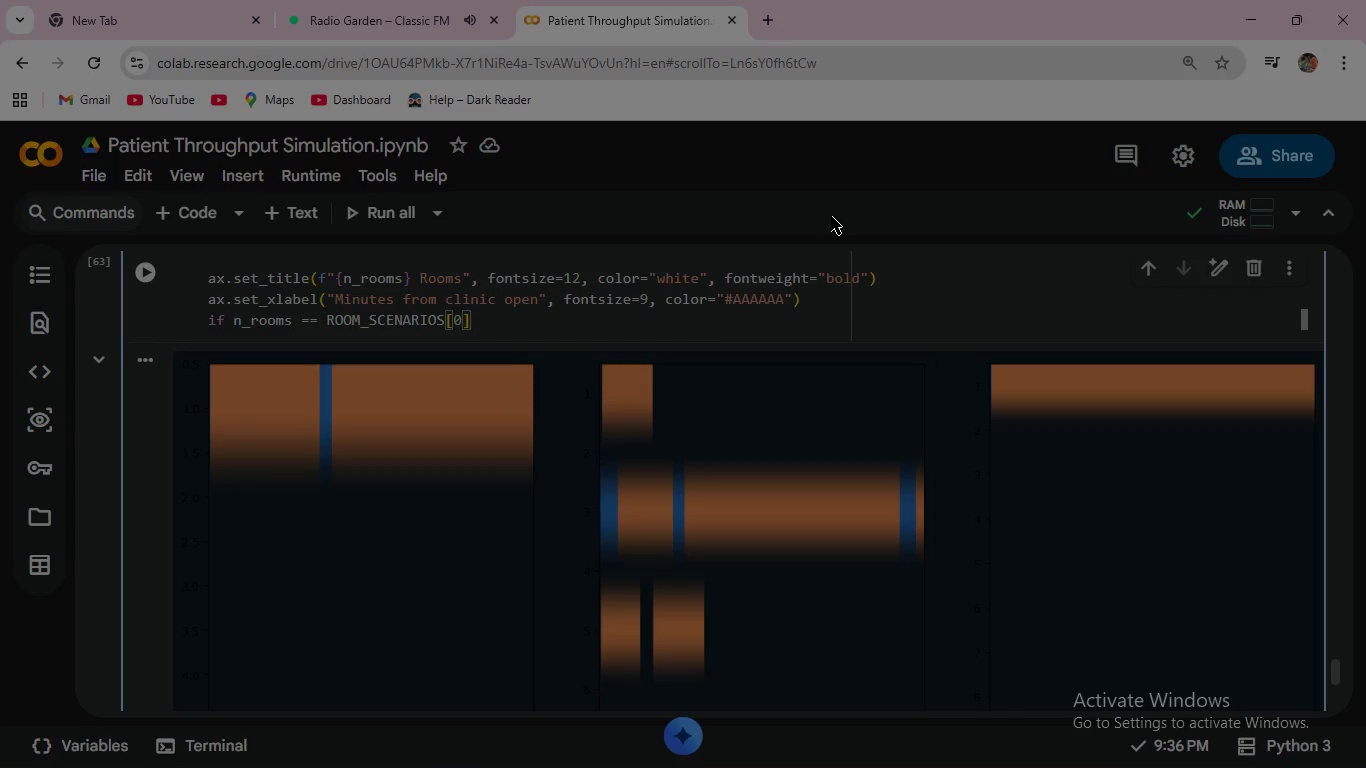 
key(Shift+ShiftRight)
 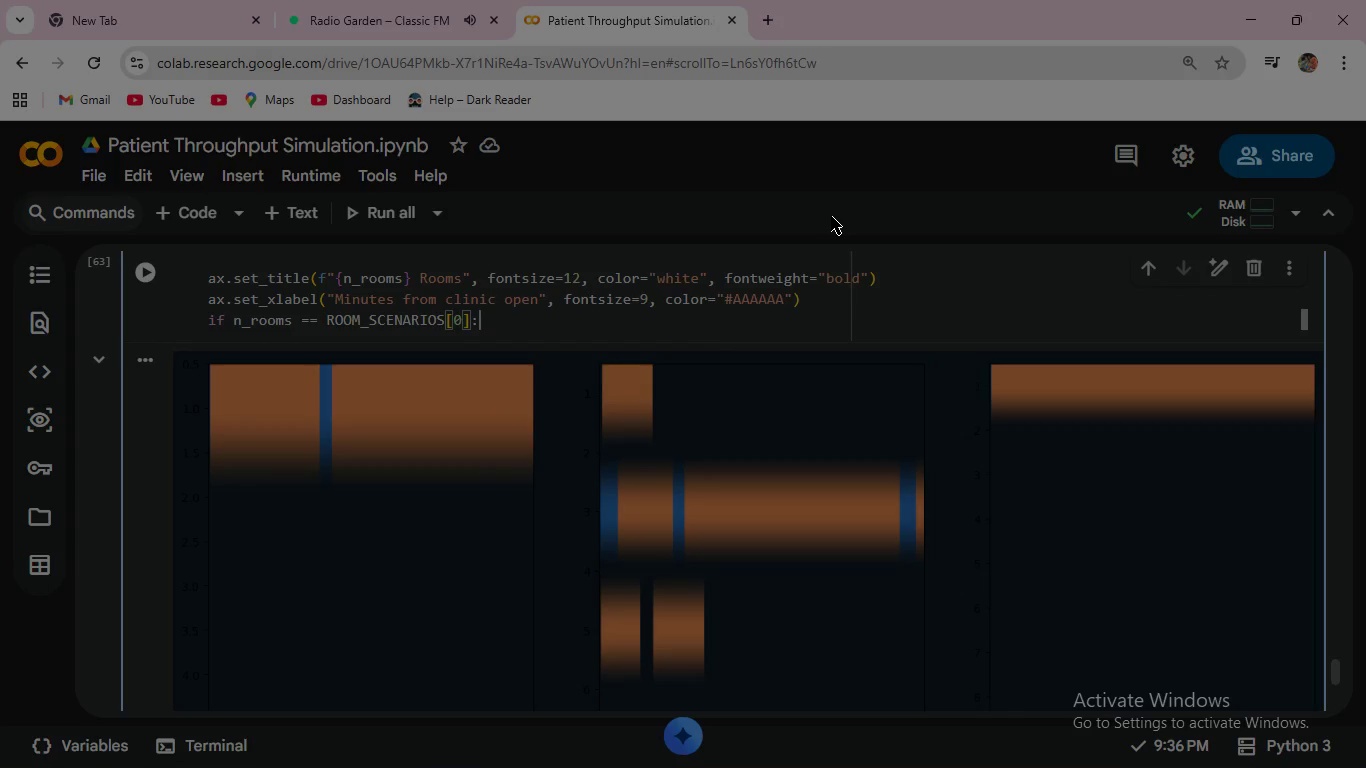 
key(Shift+Semicolon)
 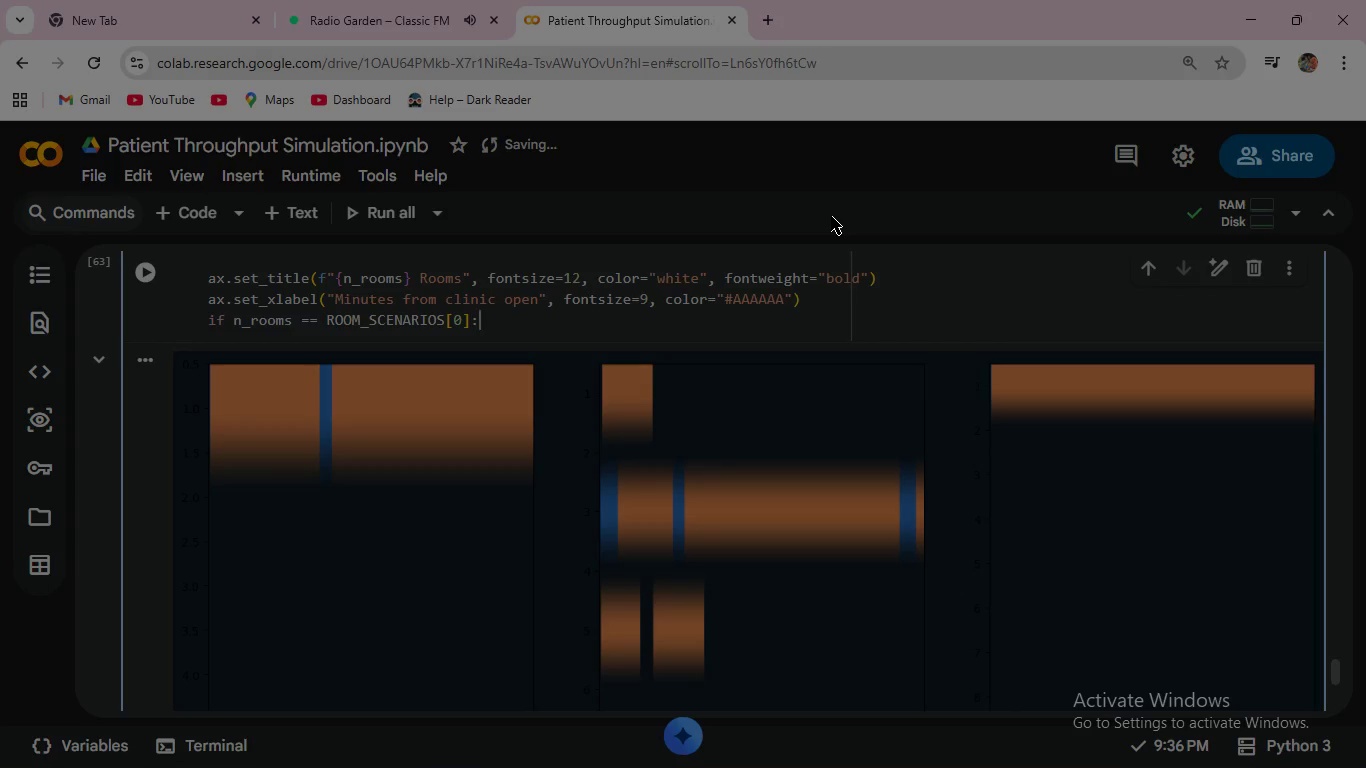 
wait(20.08)
 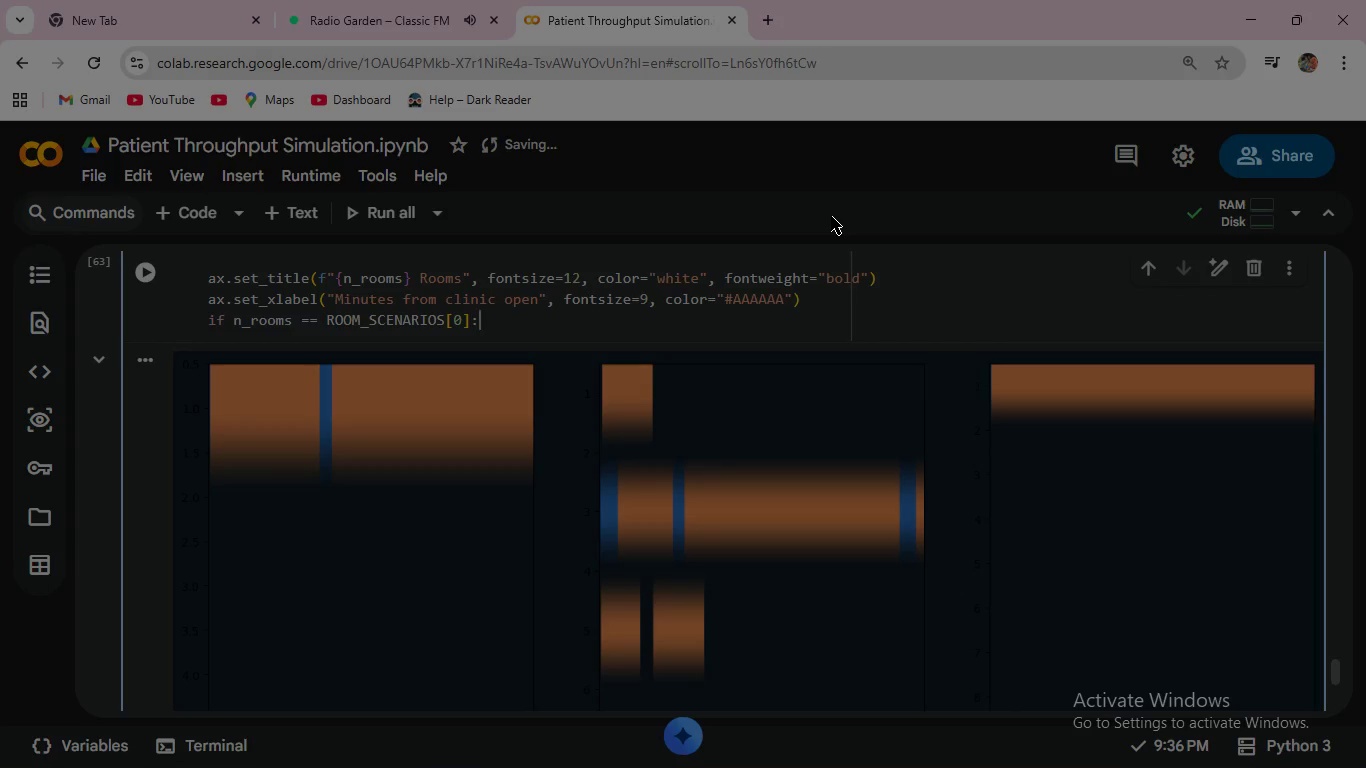 
key(Enter)
 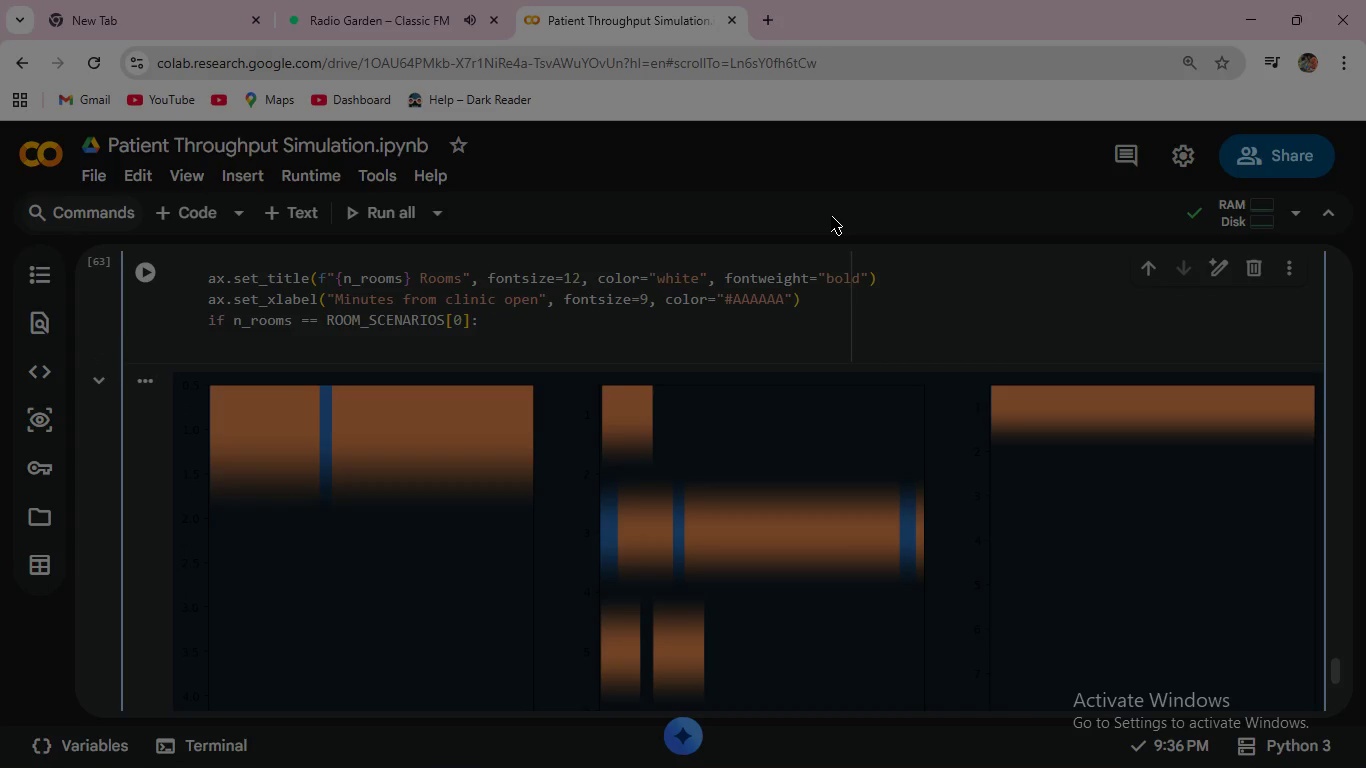 
type(   ax.set)
 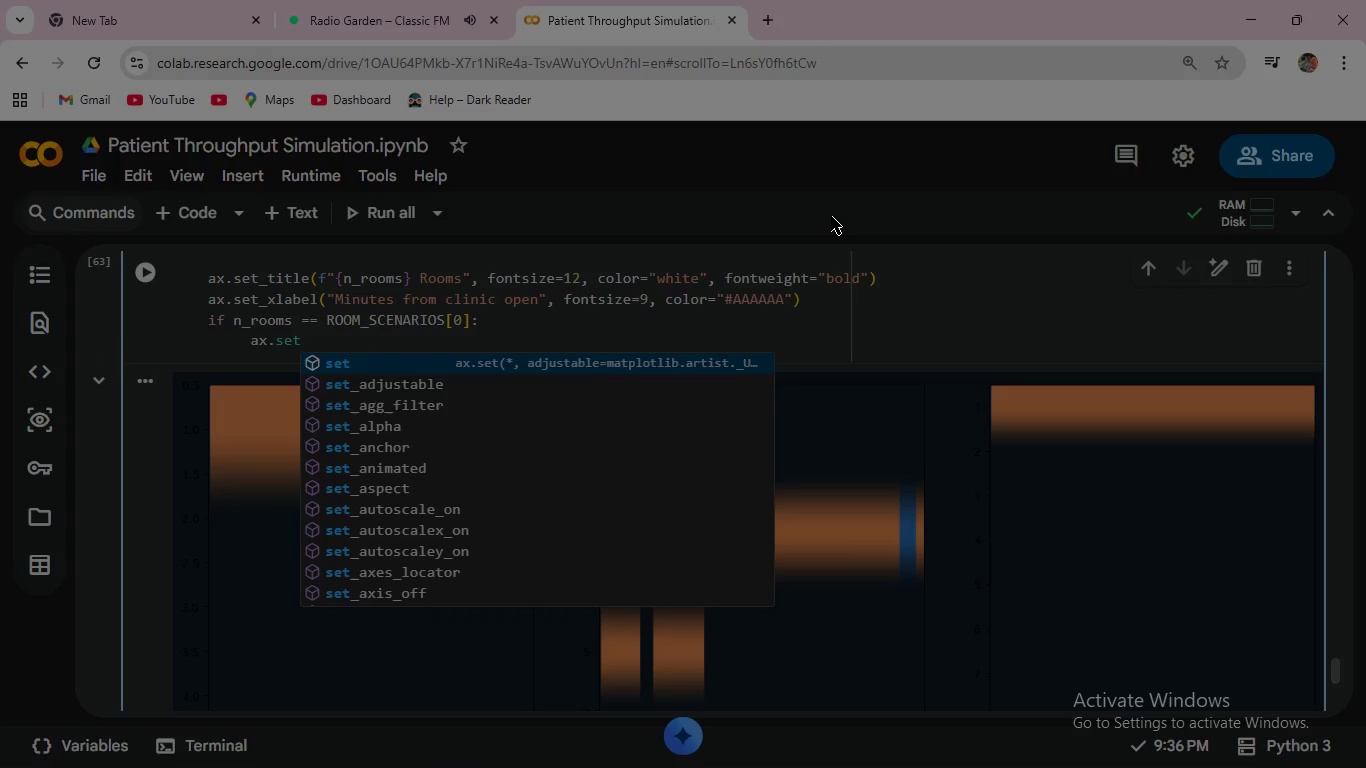 
hold_key(key=ShiftRight, duration=1.5)
 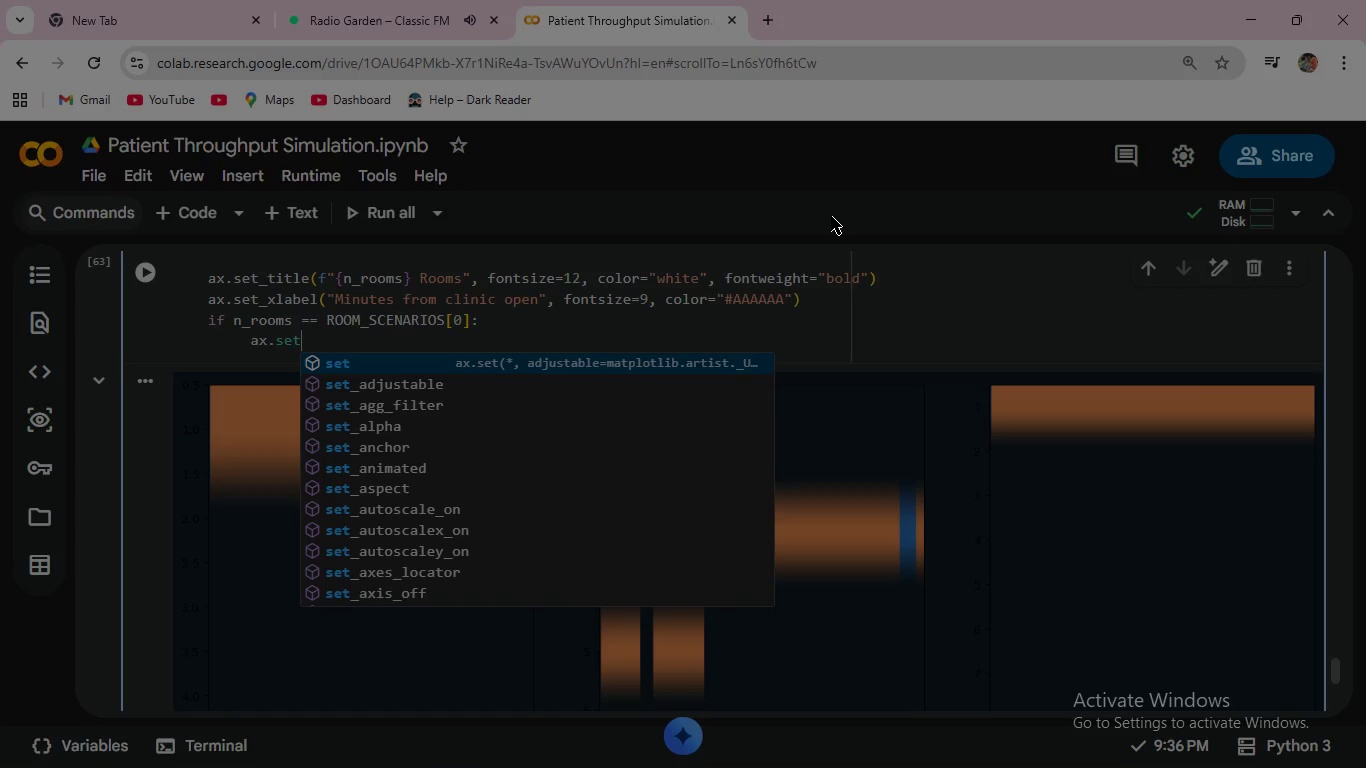 
type(_ylabel("Room #)
 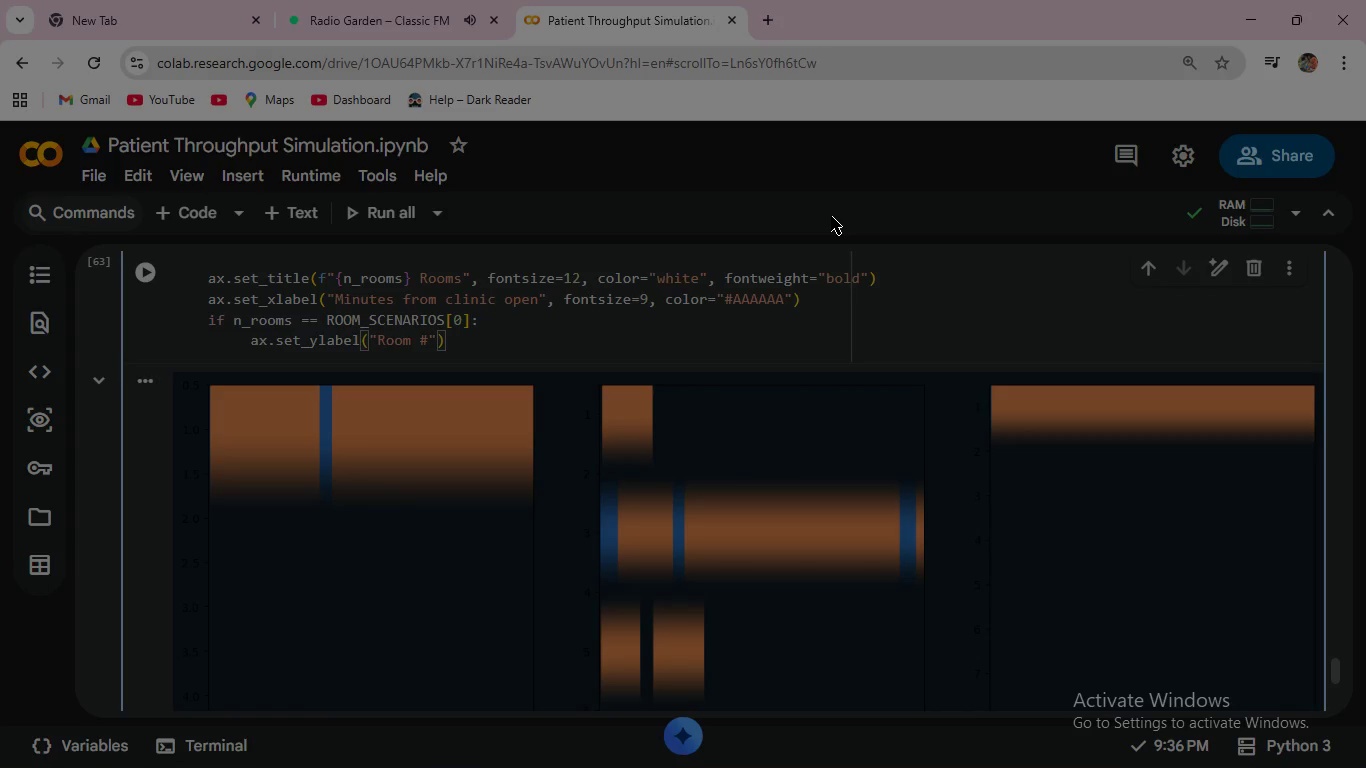 
key(ArrowRight)
 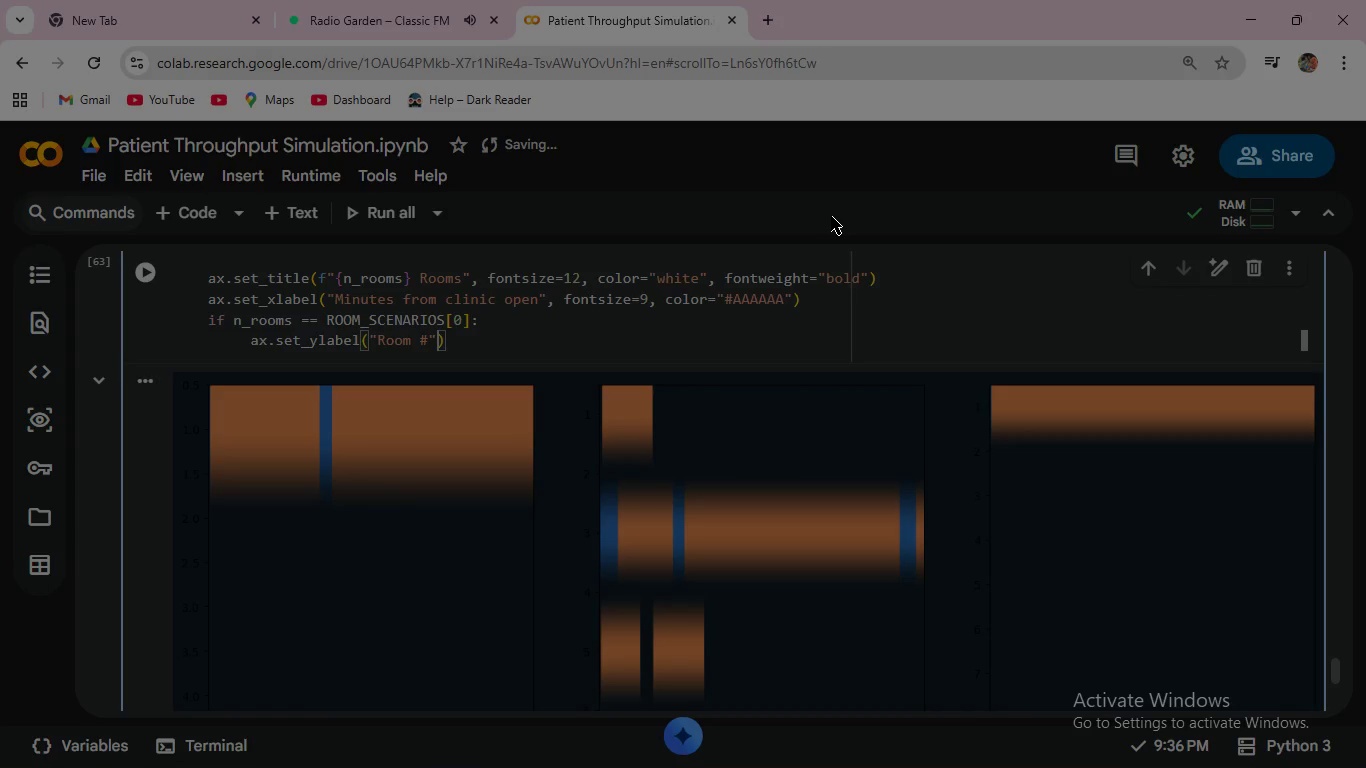 
type(, font)
 